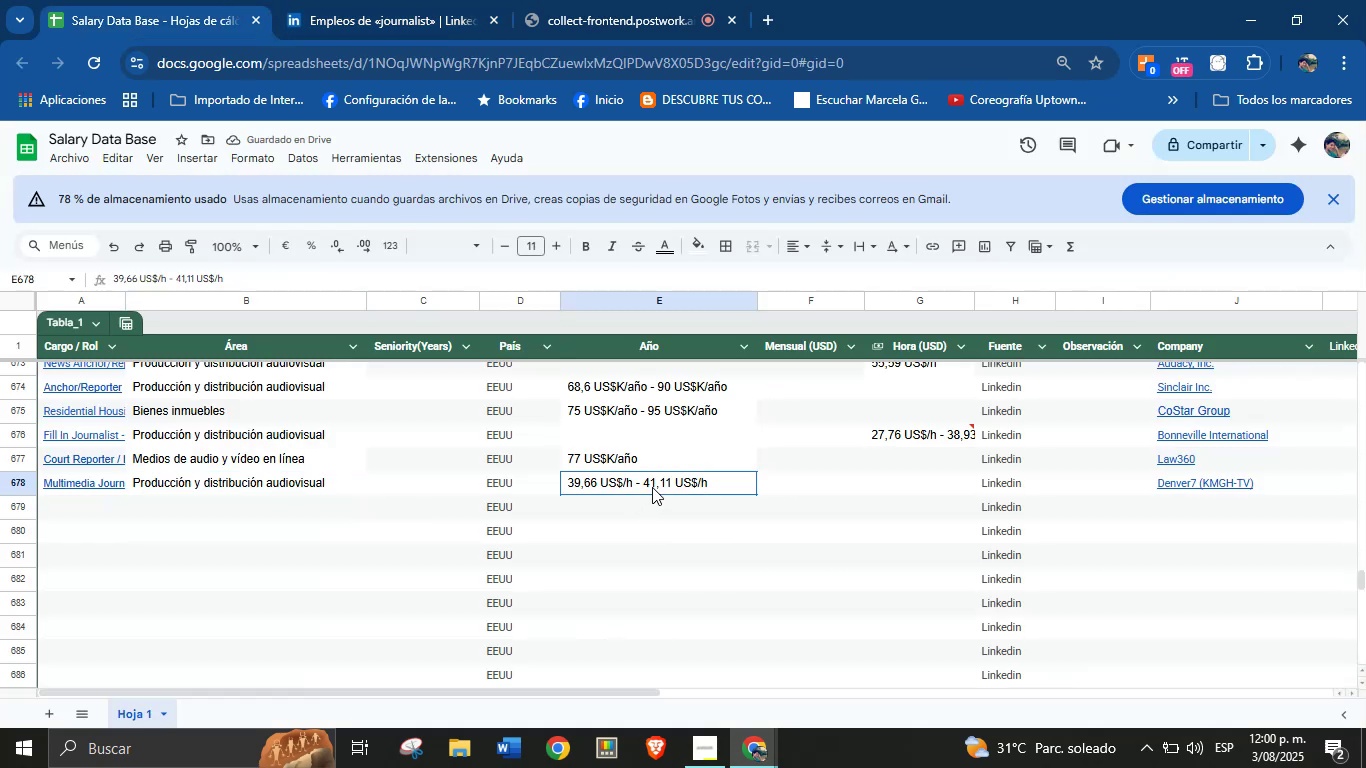 
key(Control+Z)
 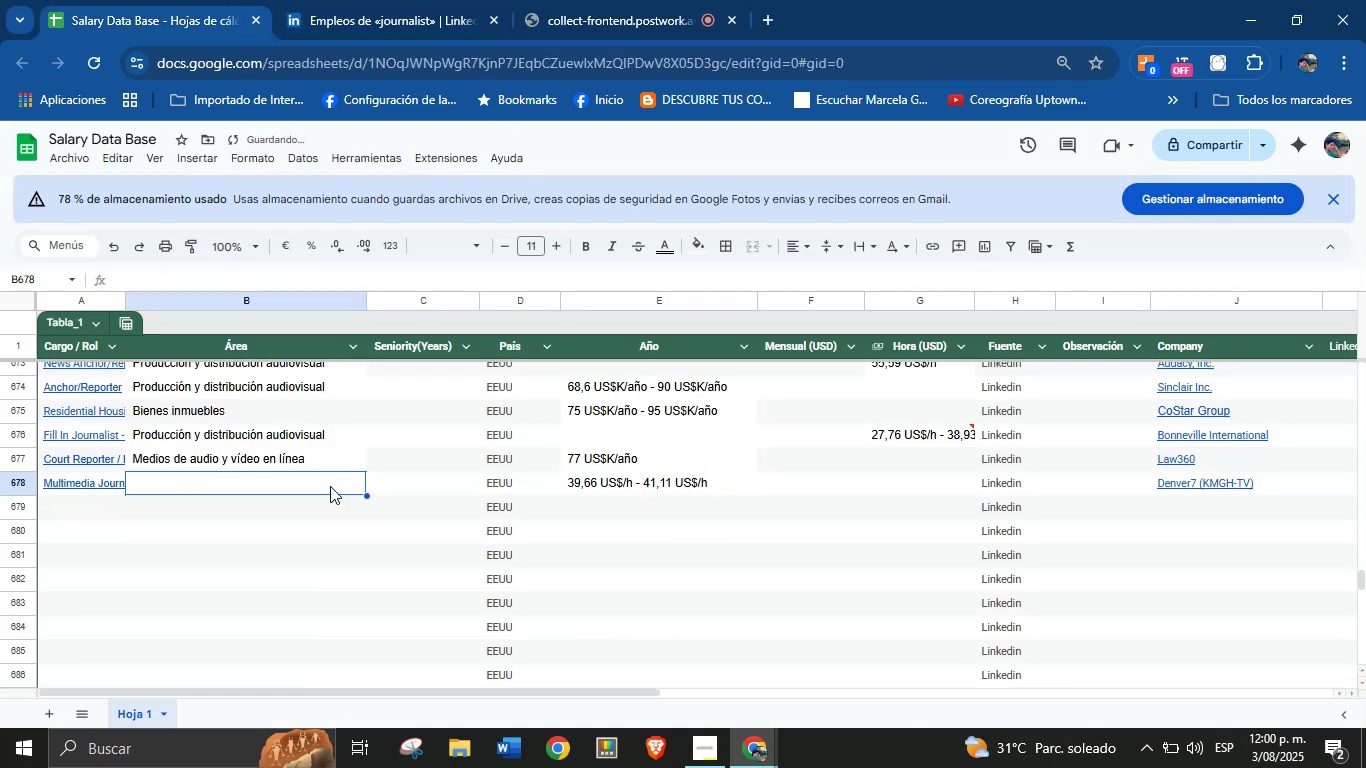 
key(Control+V)
 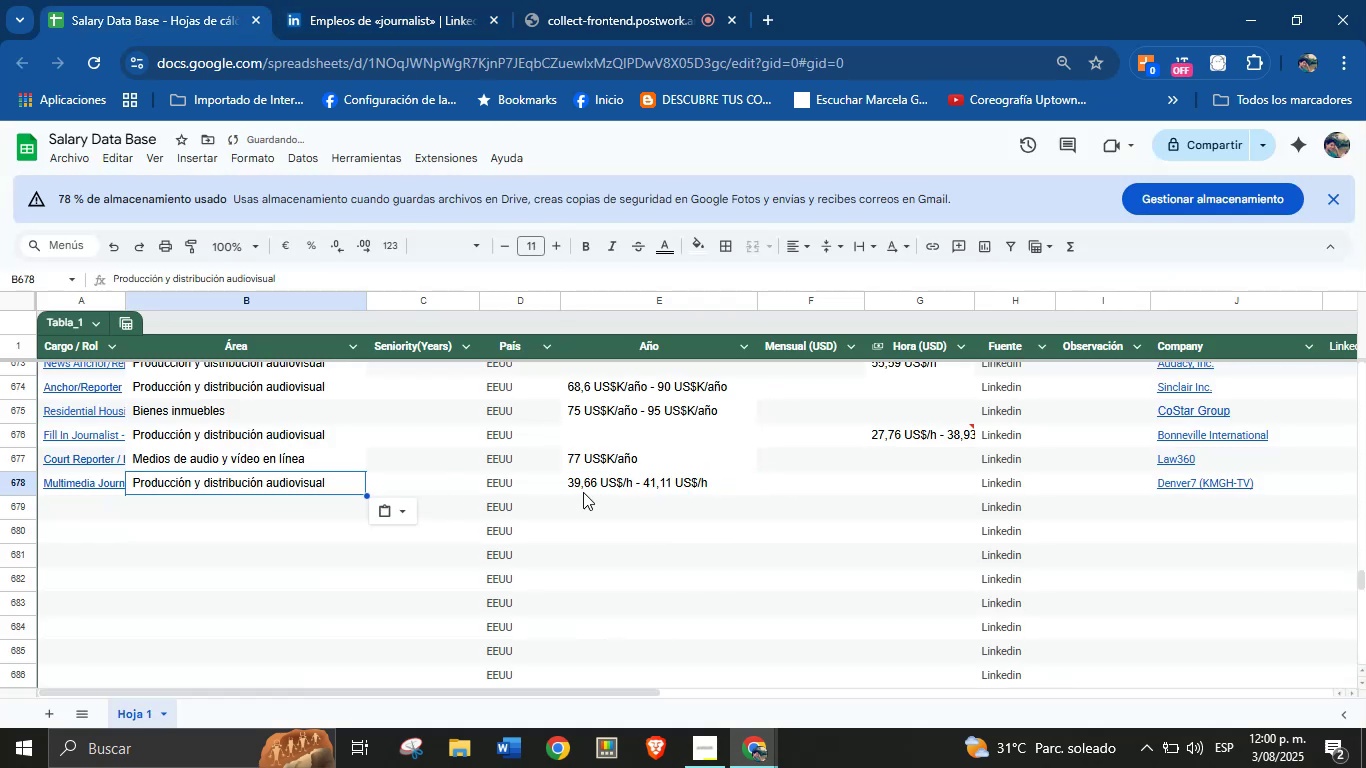 
left_click([603, 490])
 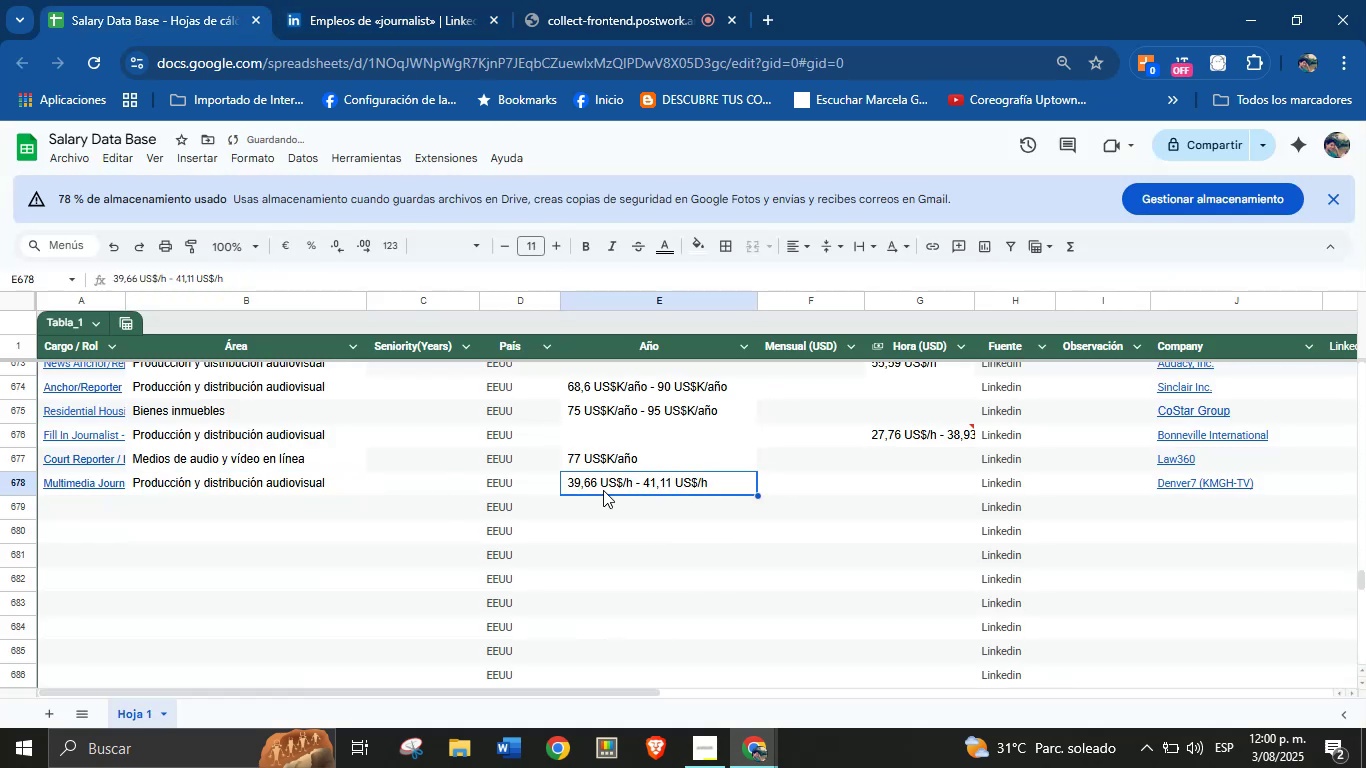 
key(Control+Z)
 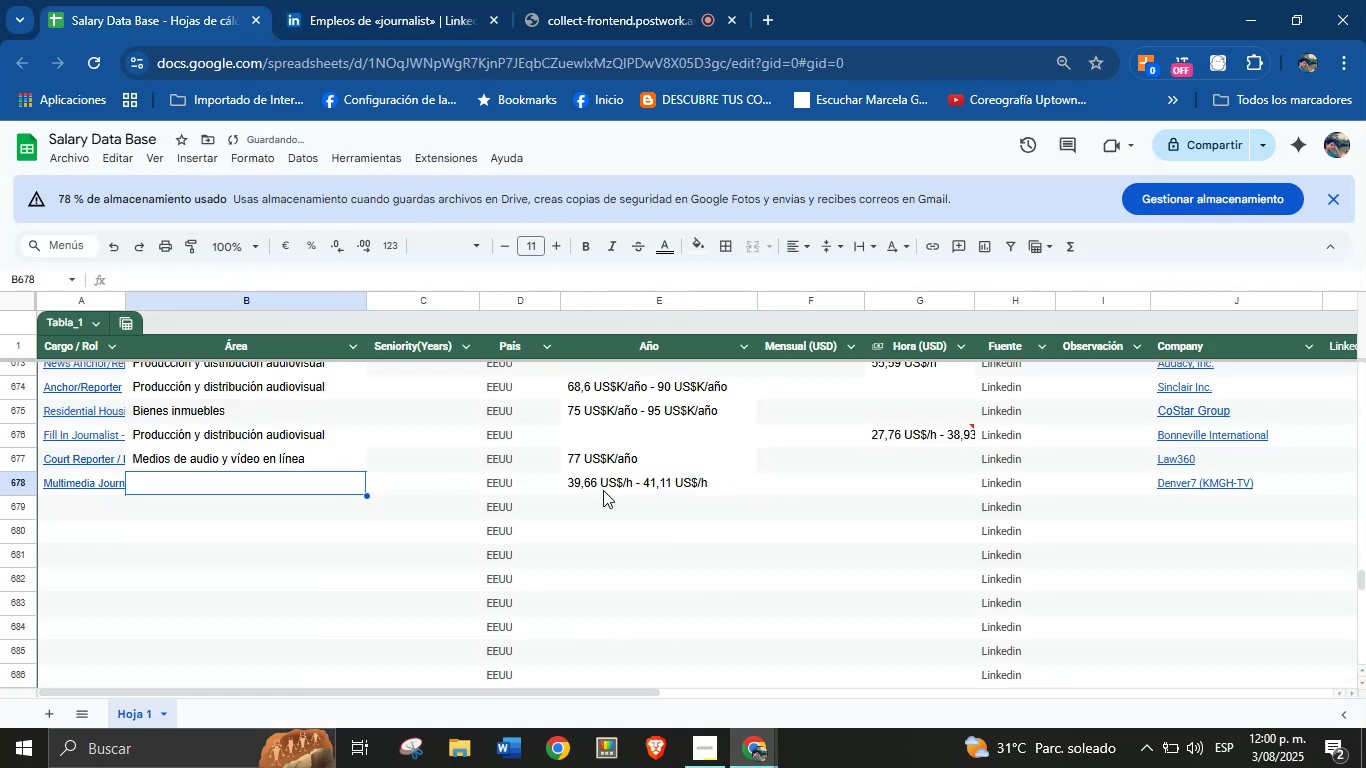 
key(Control+V)
 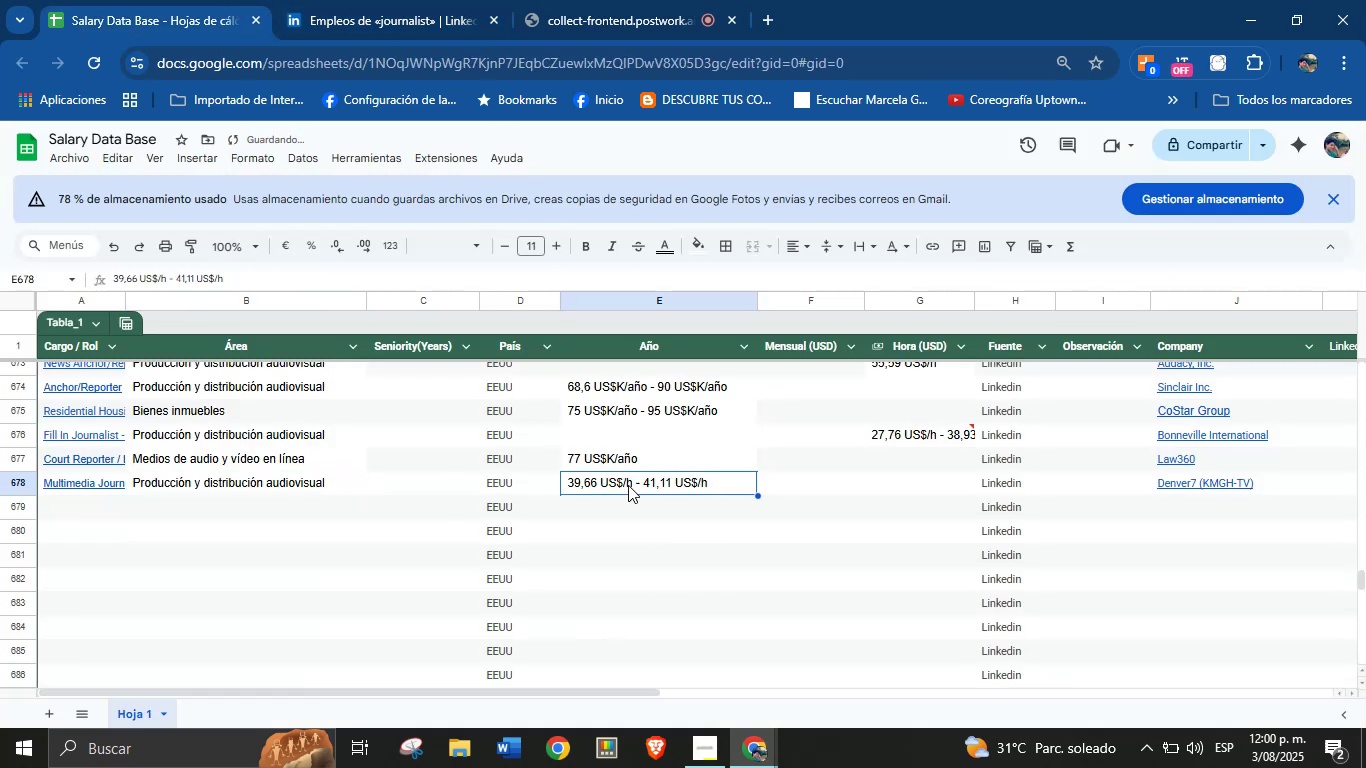 
double_click([628, 485])
 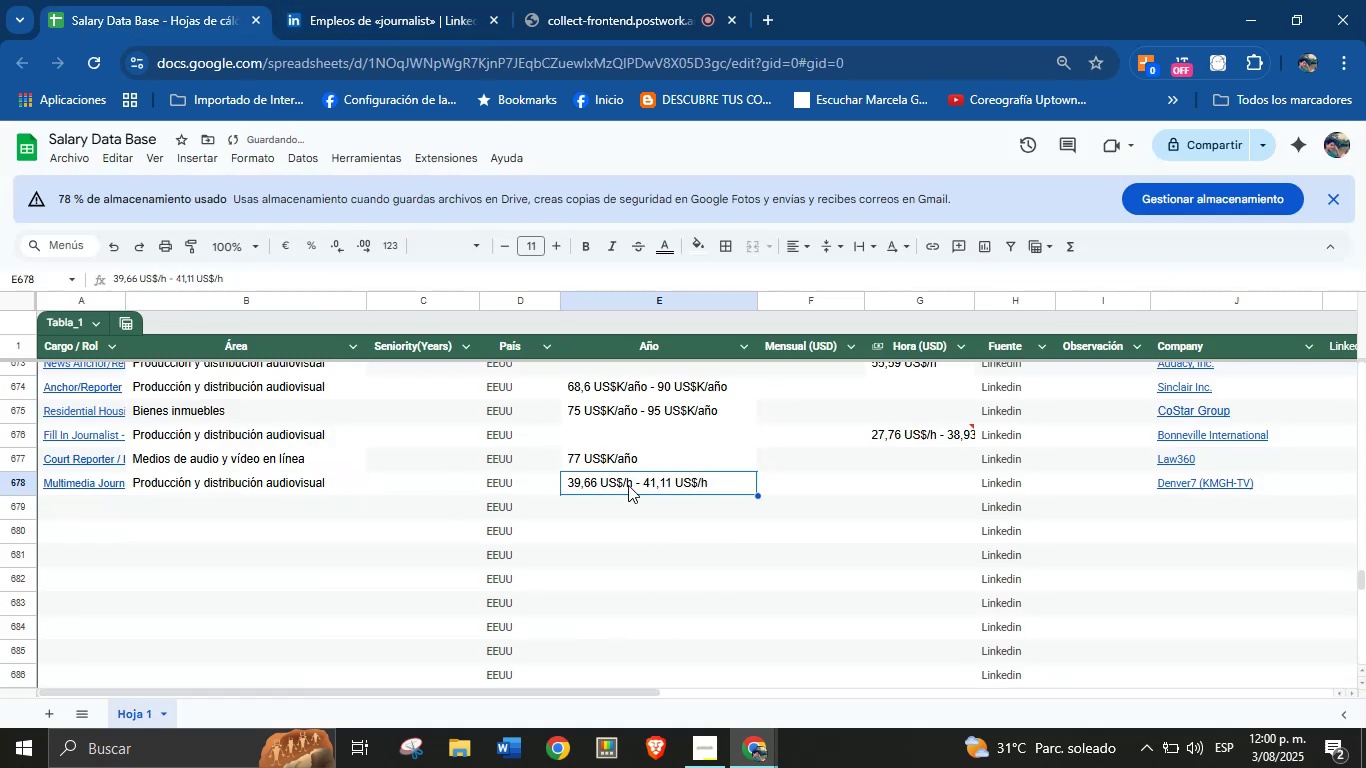 
triple_click([628, 485])
 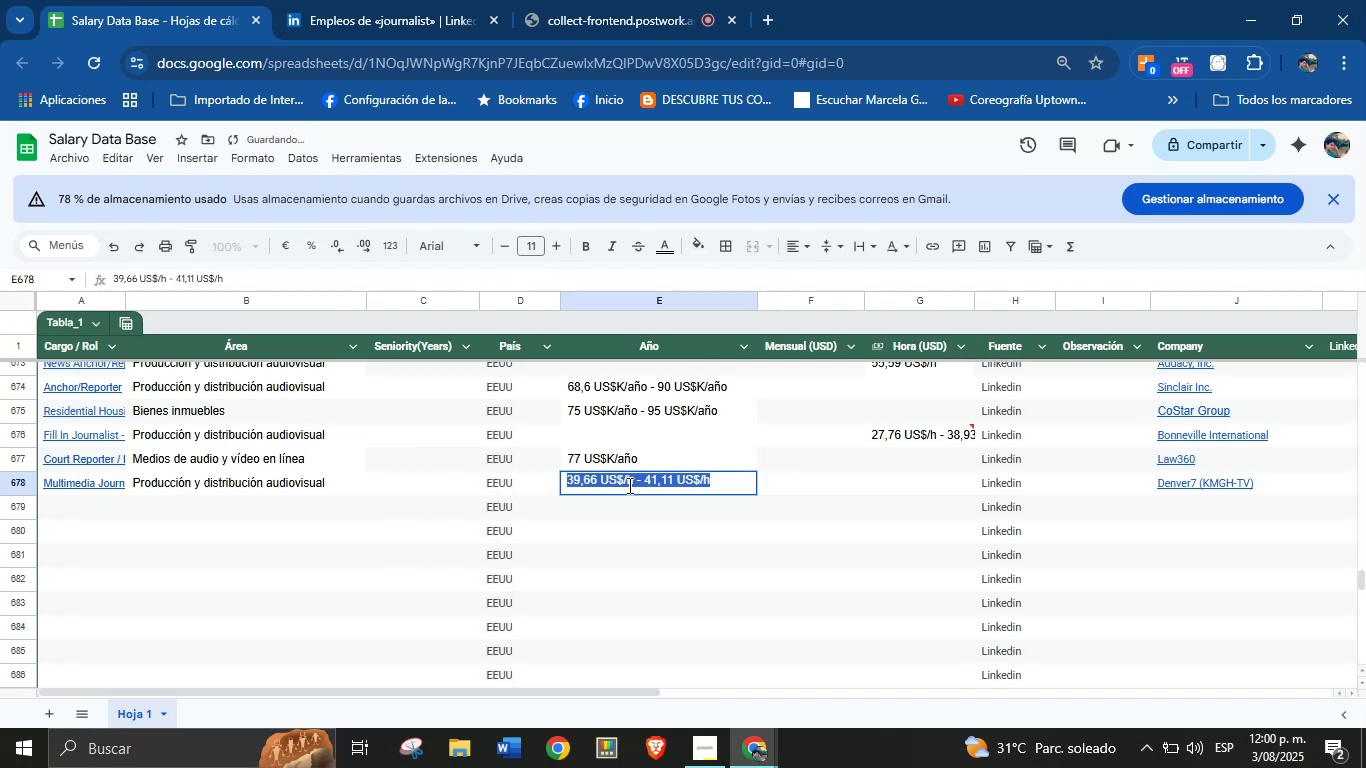 
key(Backspace)
 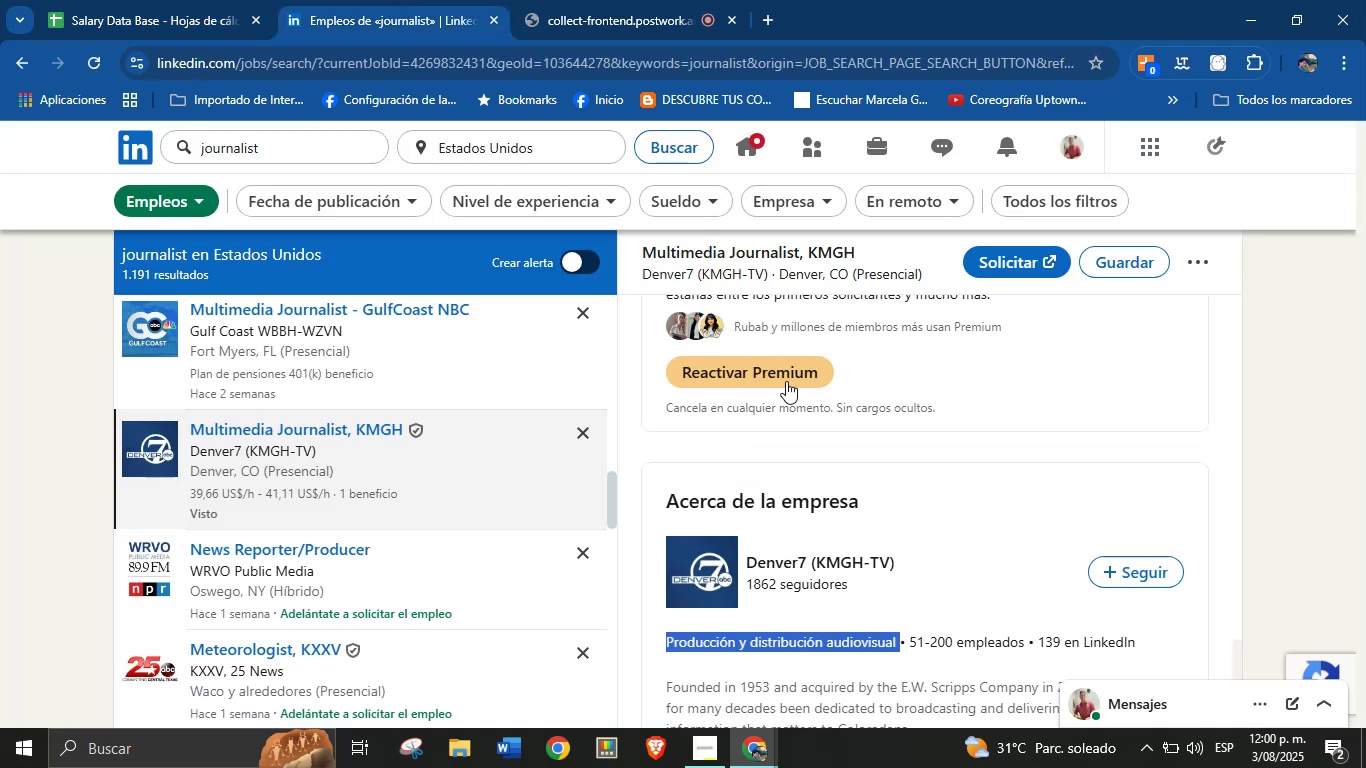 
scroll: coordinate [823, 486], scroll_direction: up, amount: 32.0
 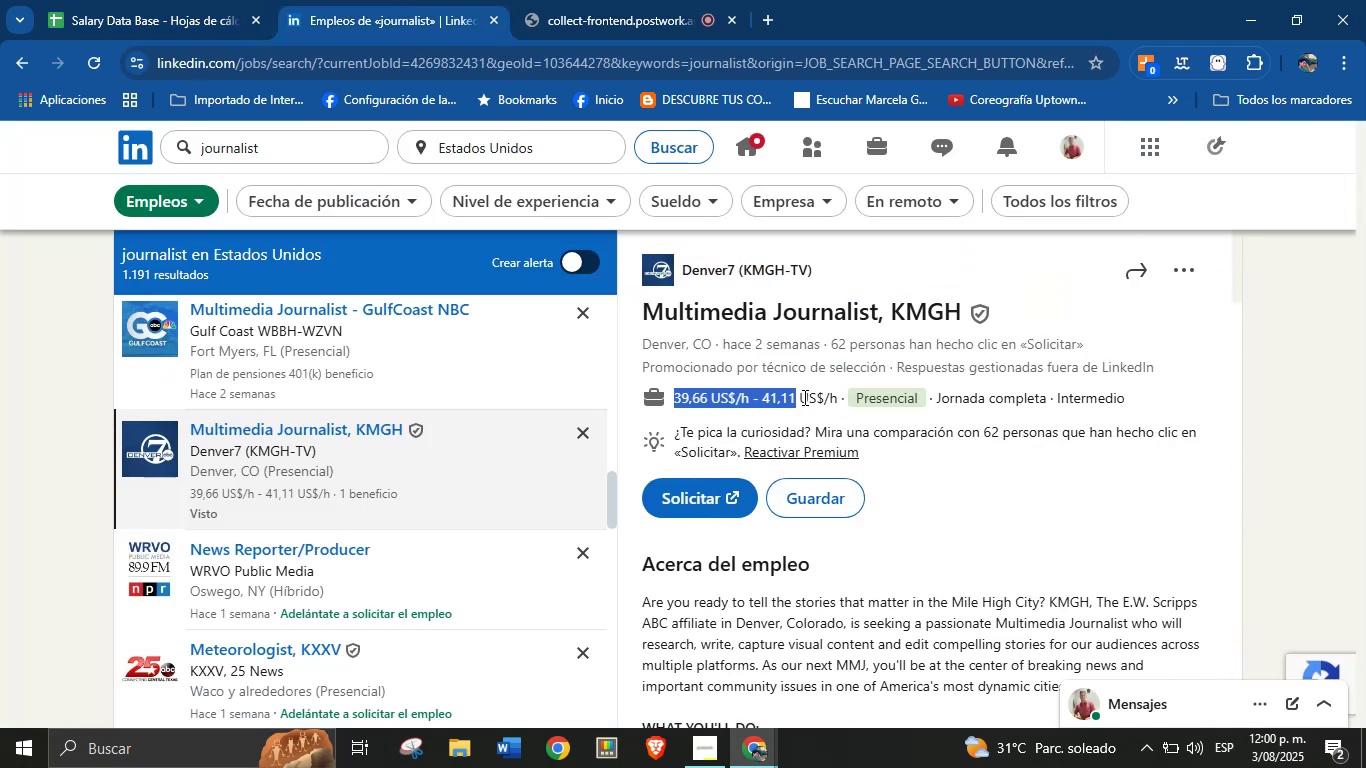 
key(Control+C)
 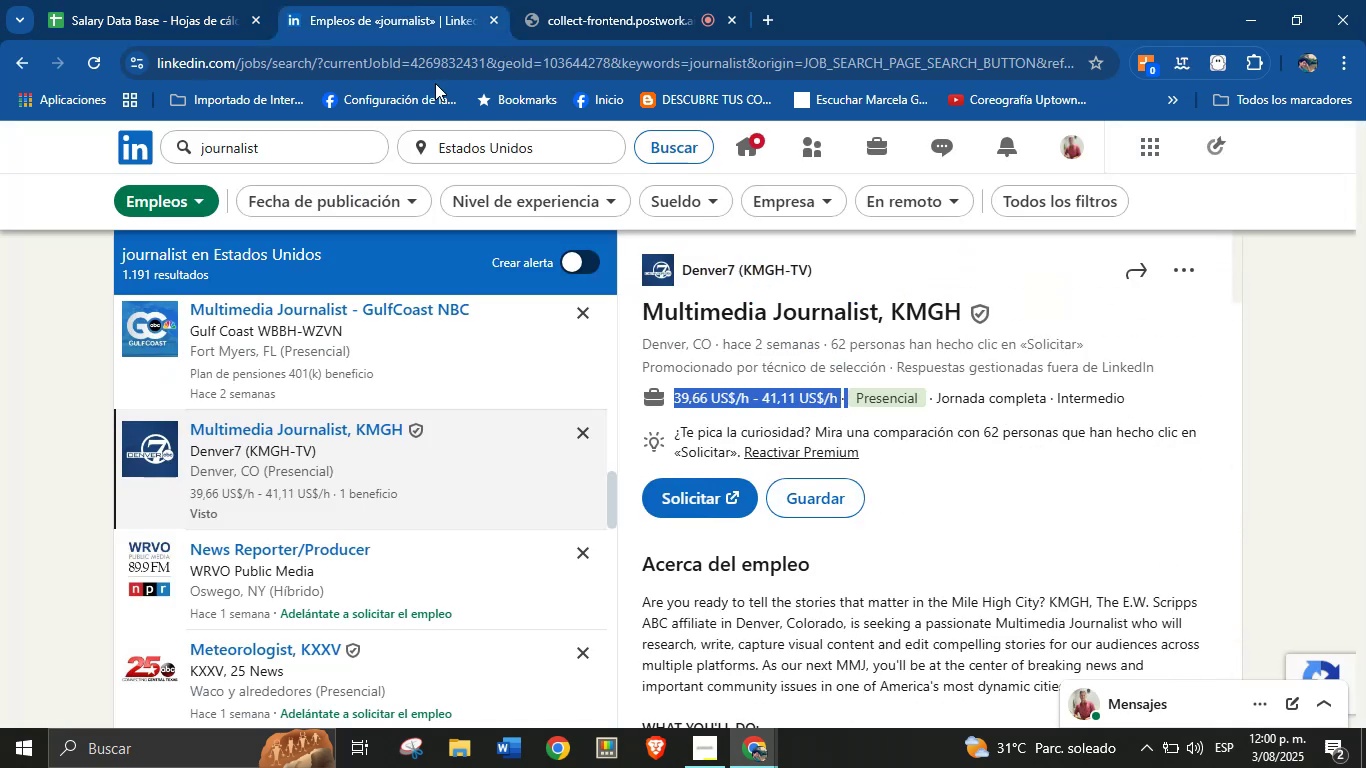 
left_click([256, 0])
 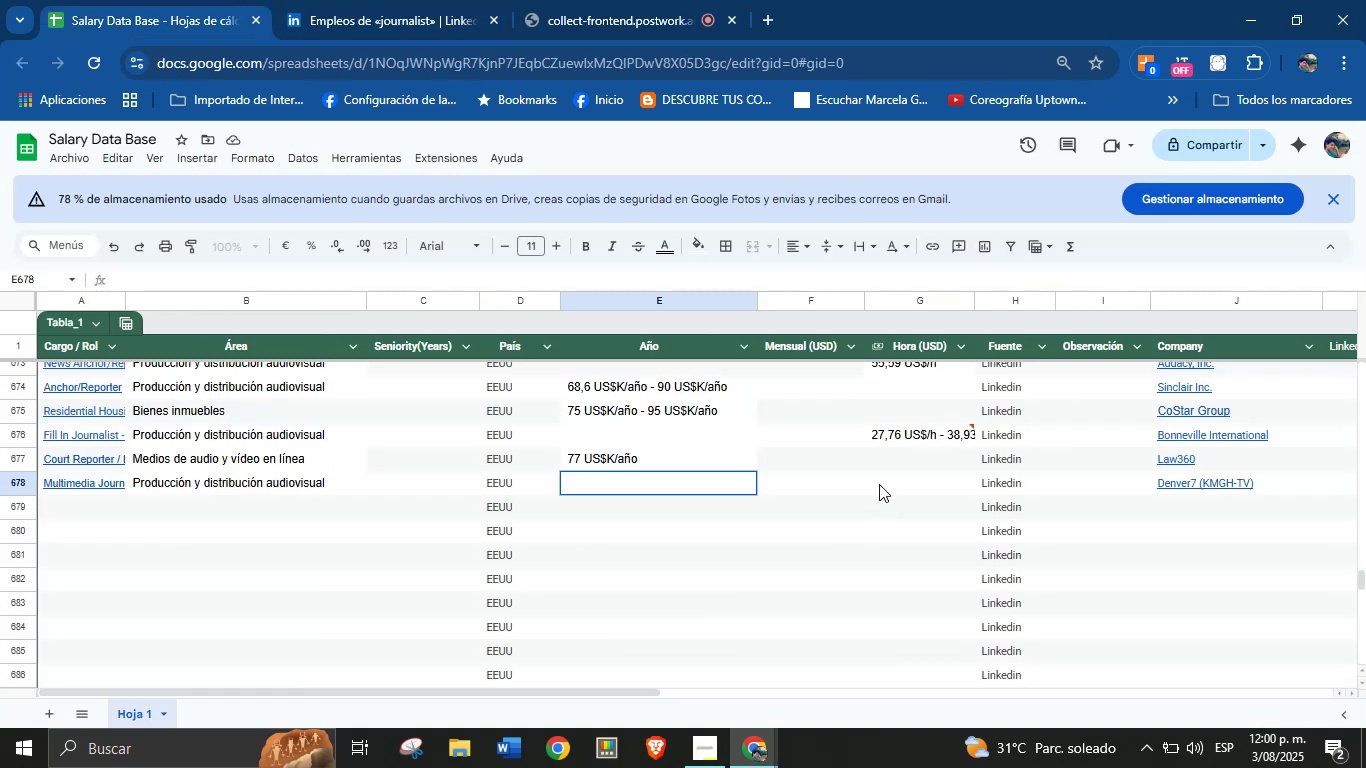 
key(Control+V)
 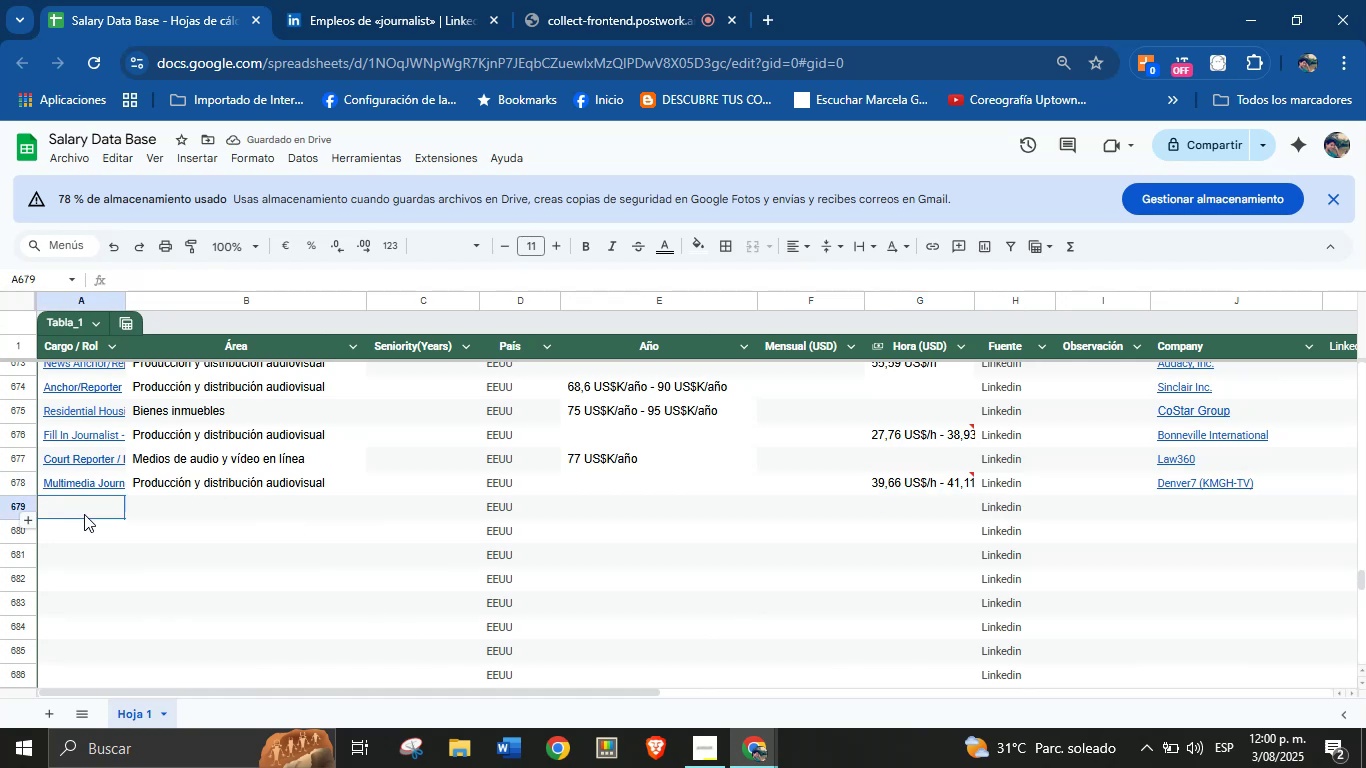 
left_click([409, 0])
 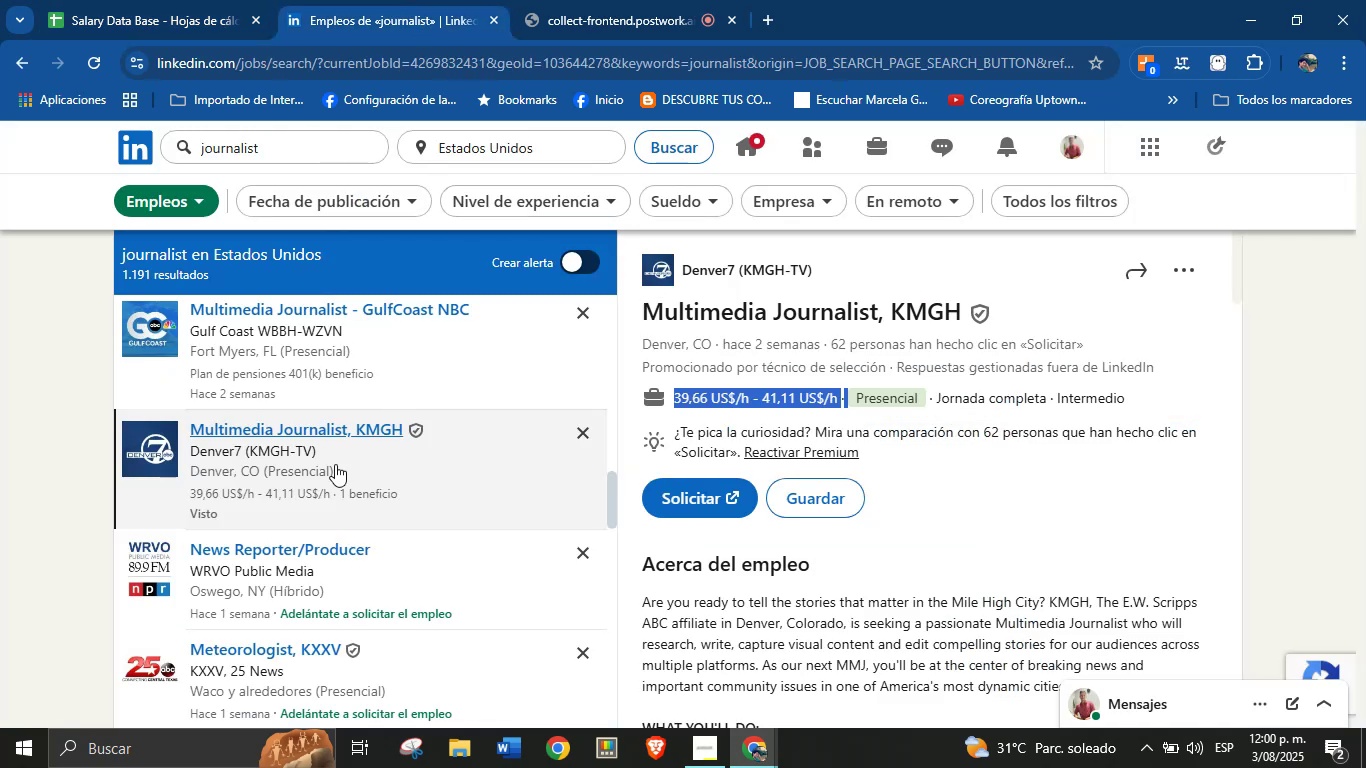 
scroll: coordinate [335, 464], scroll_direction: down, amount: 1.0
 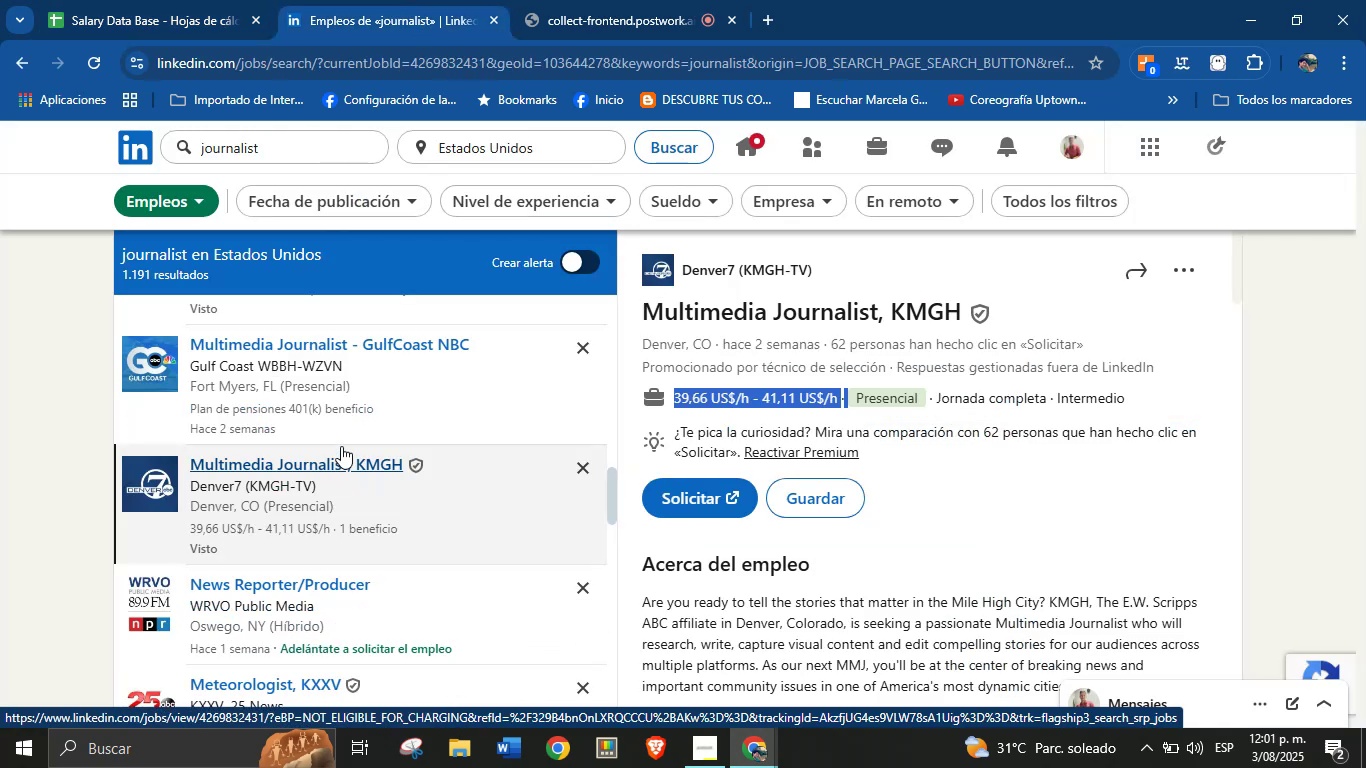 
left_click([333, 461])
 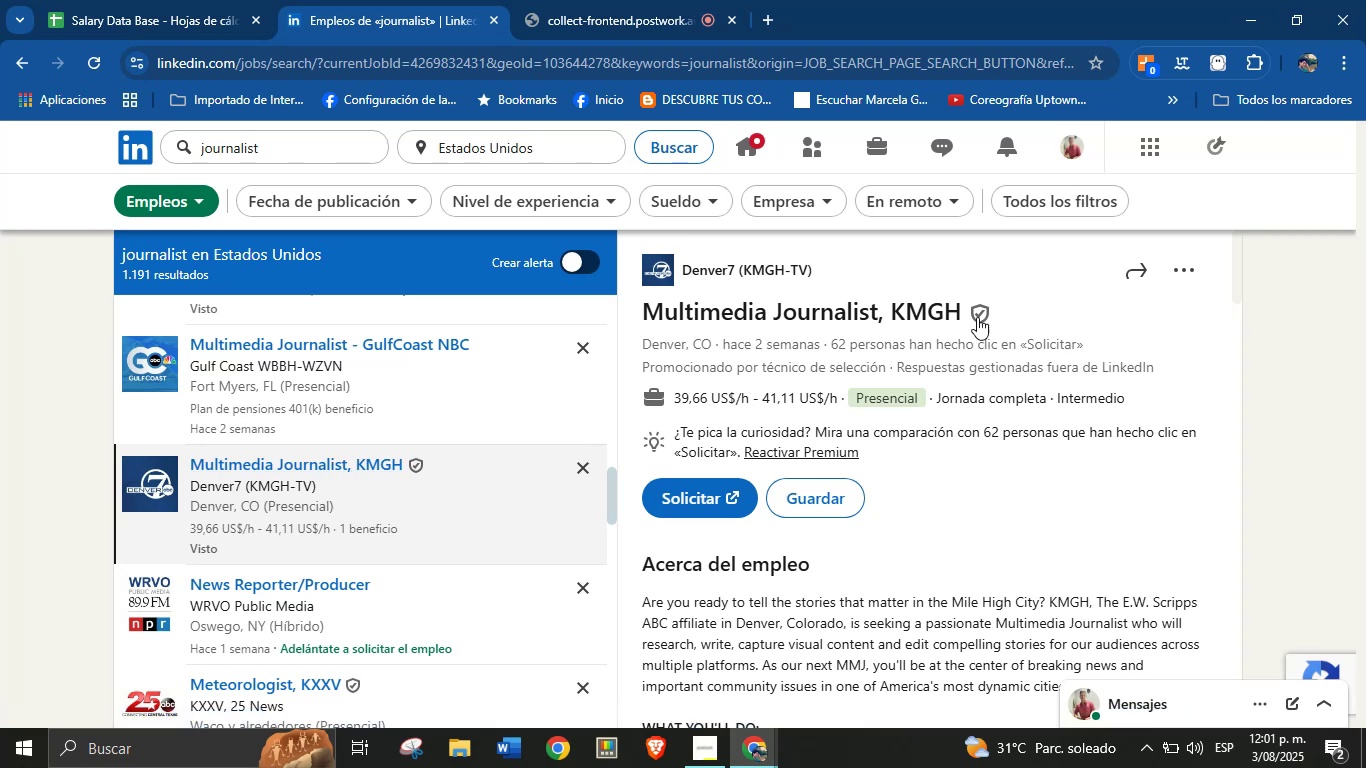 
wait(16.97)
 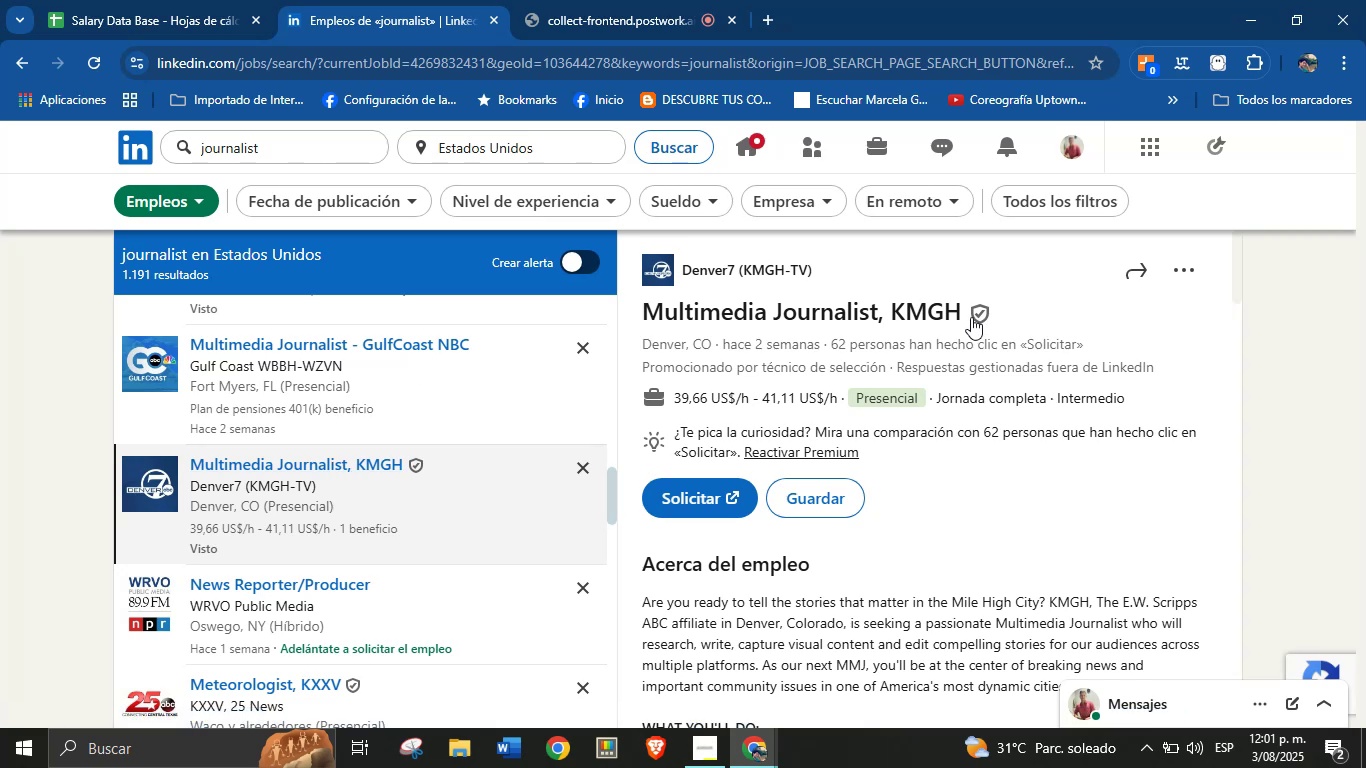 
key(Control+C)
 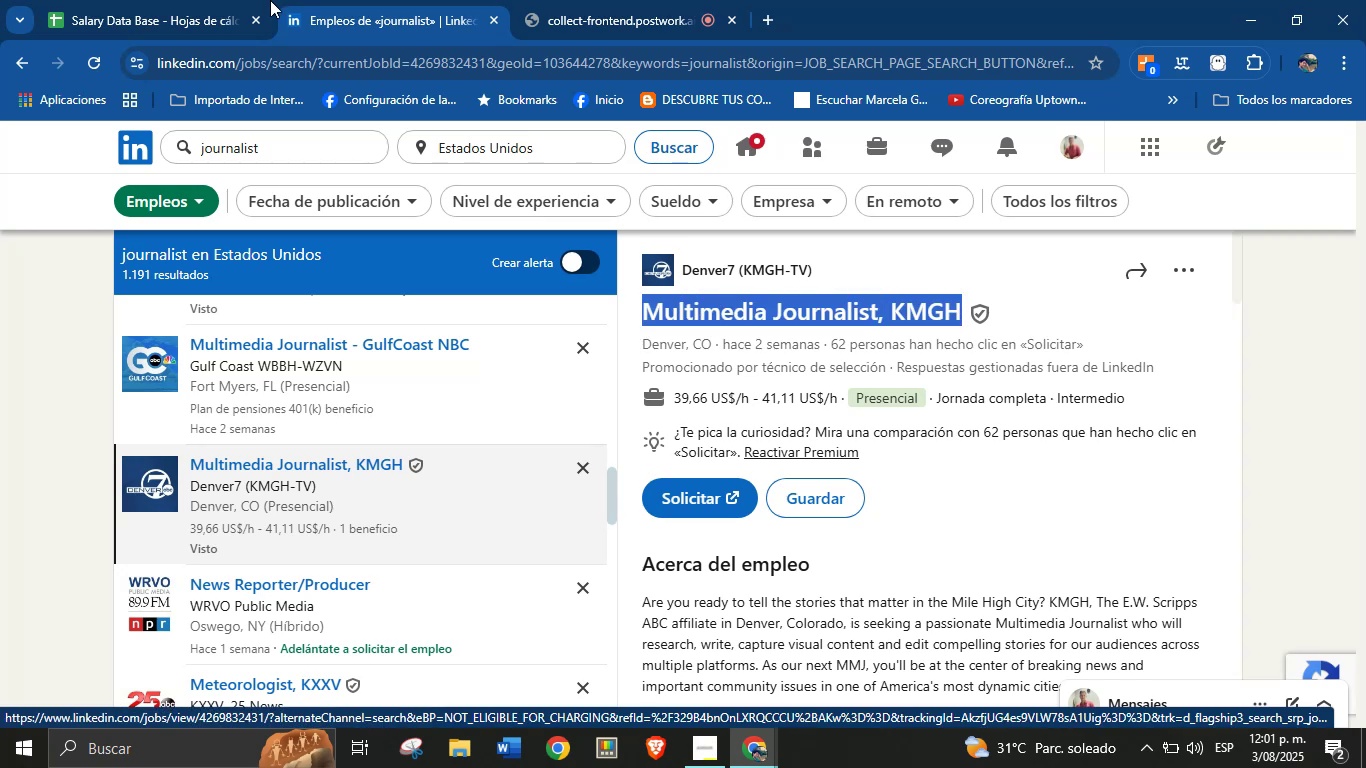 
left_click([160, 0])
 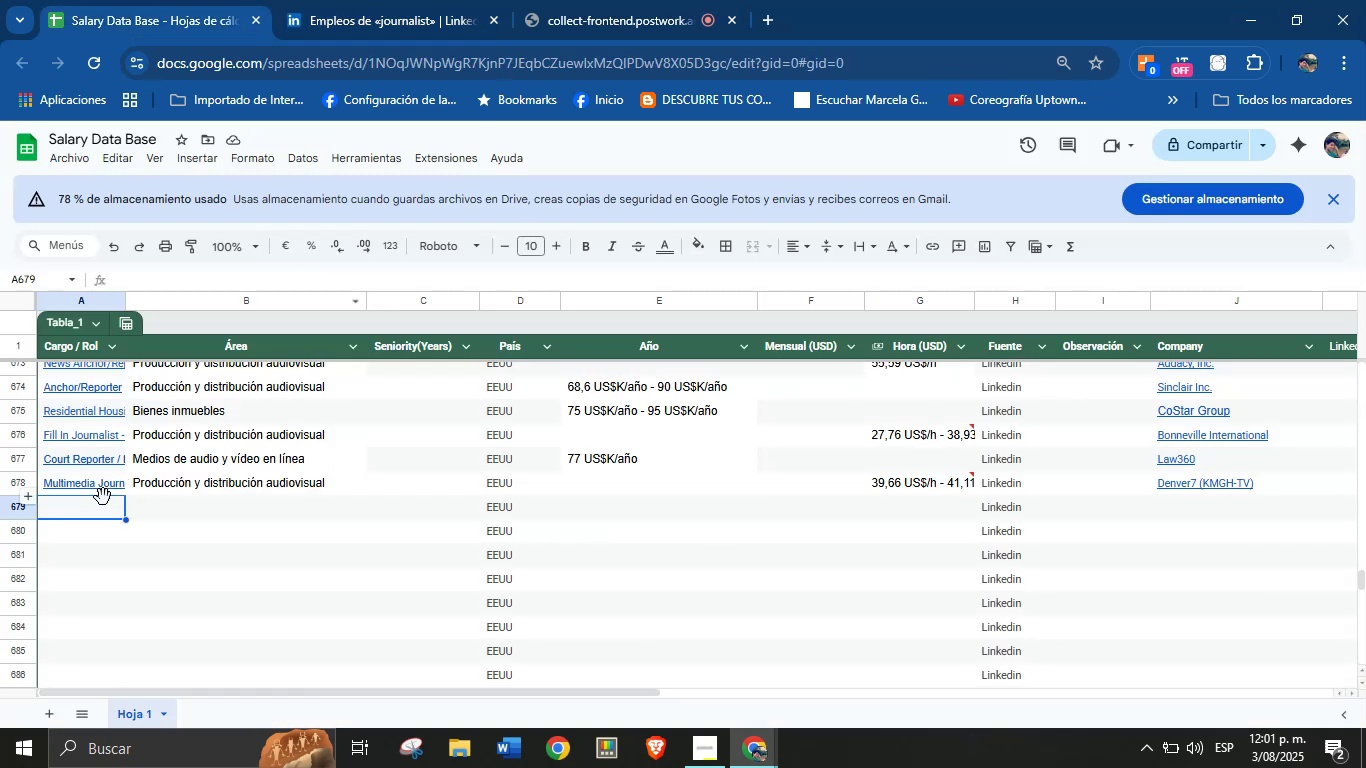 
left_click([308, 0])
 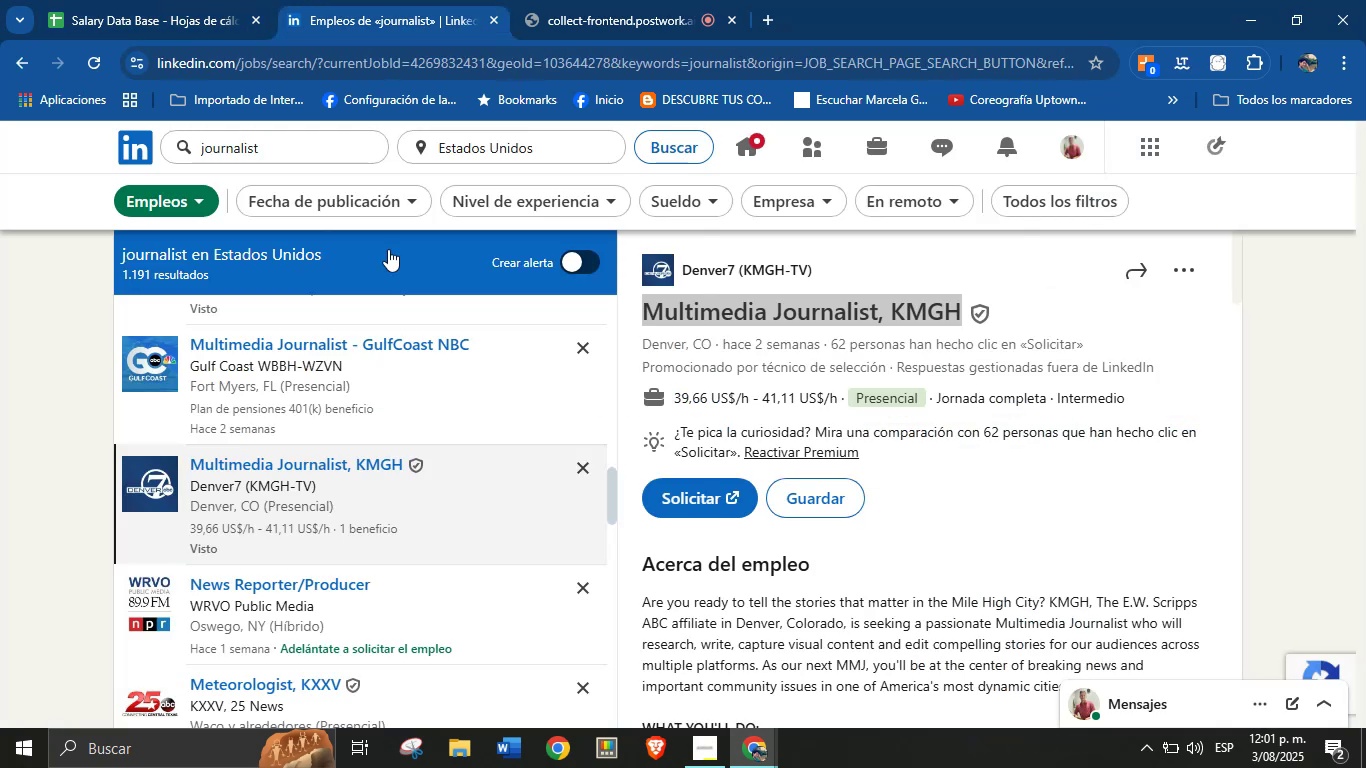 
scroll: coordinate [398, 505], scroll_direction: down, amount: 3.0
 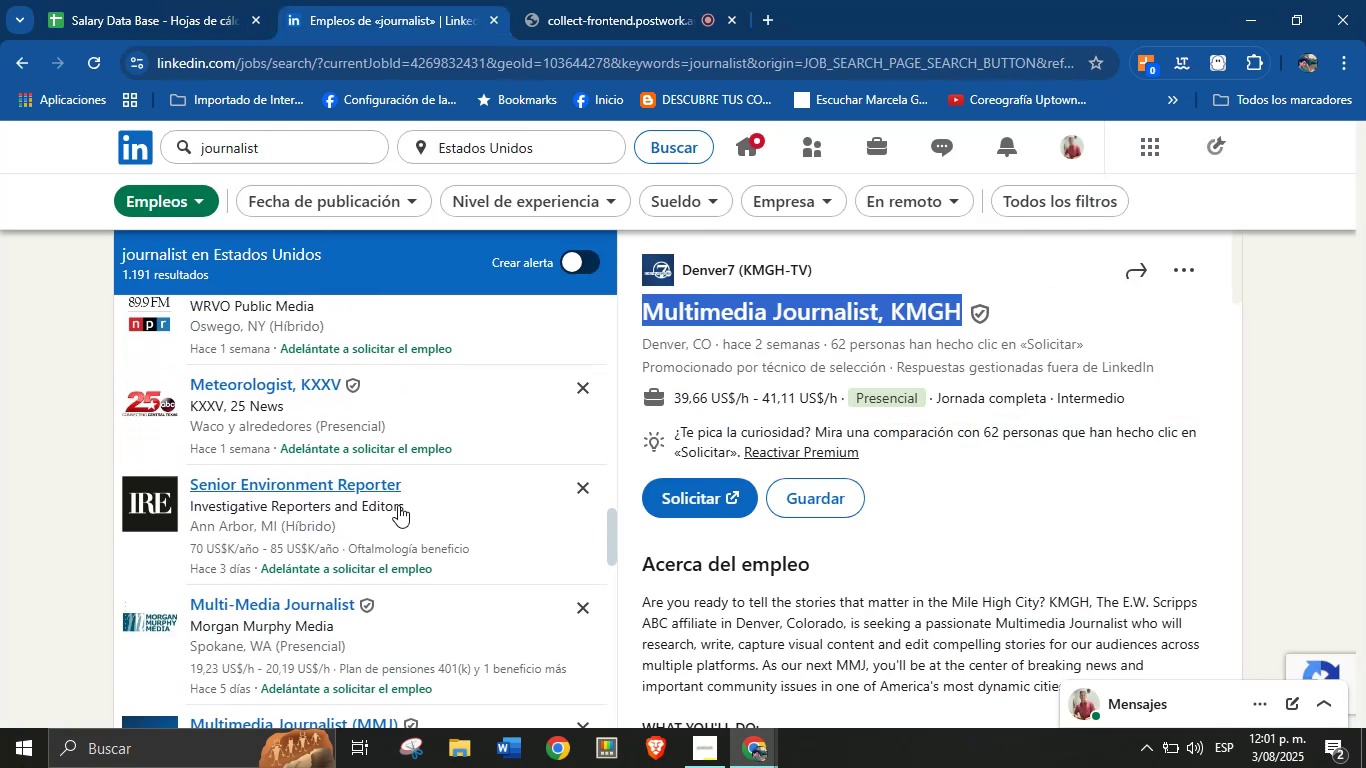 
left_click([294, 486])
 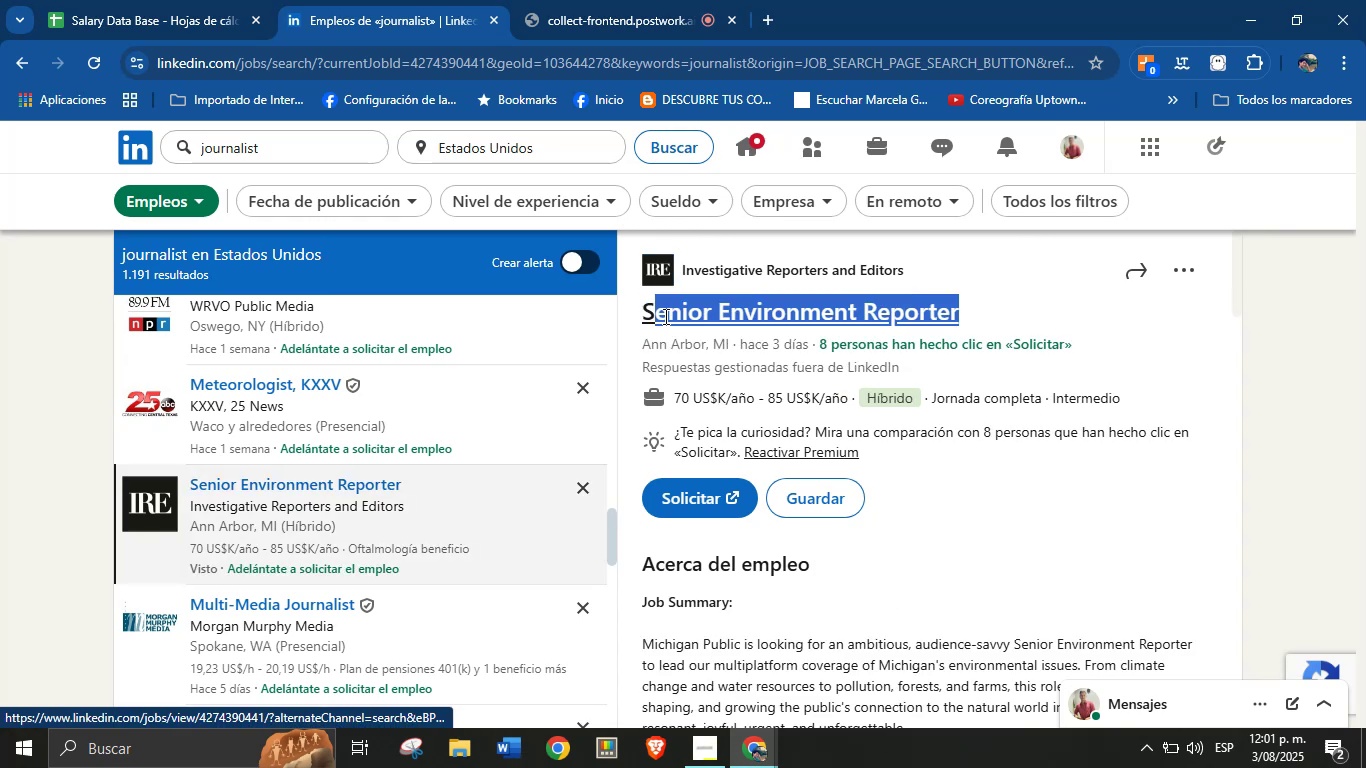 
wait(5.42)
 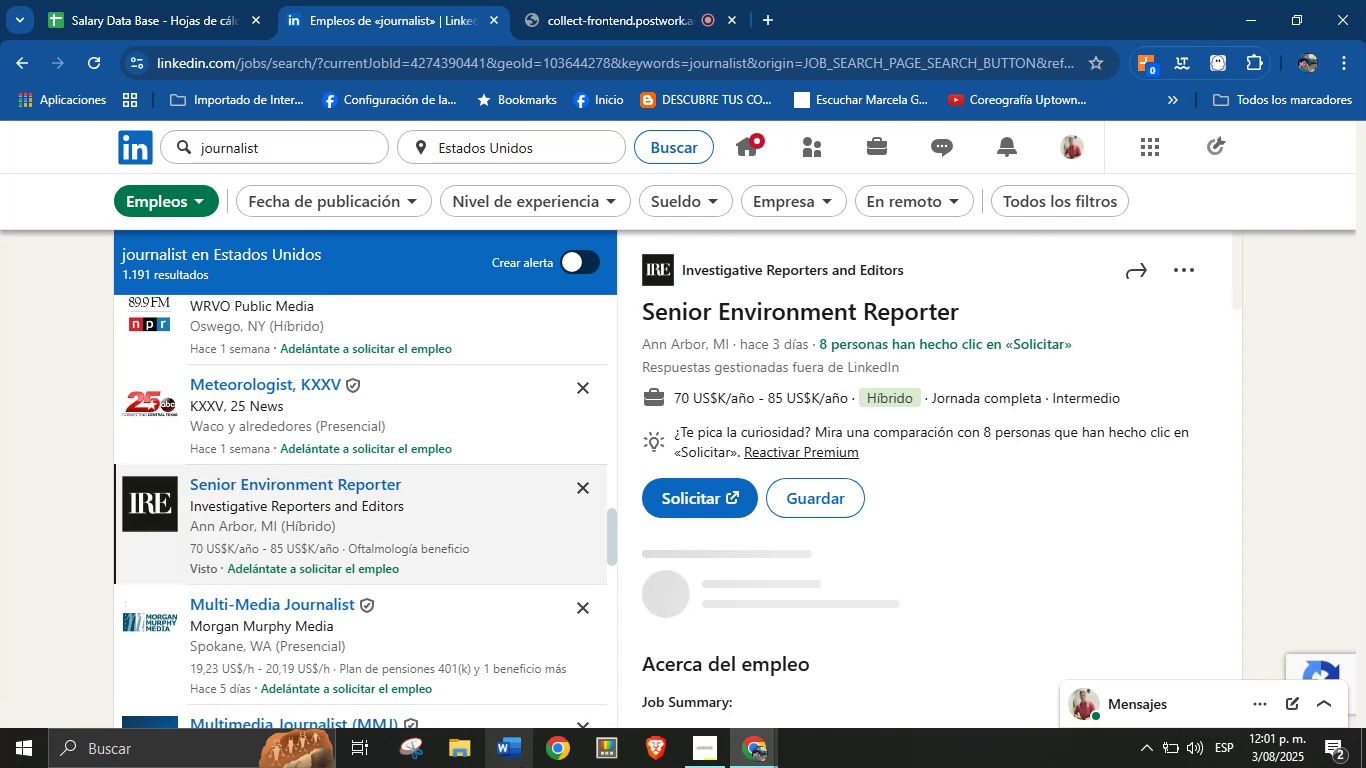 
key(Control+C)
 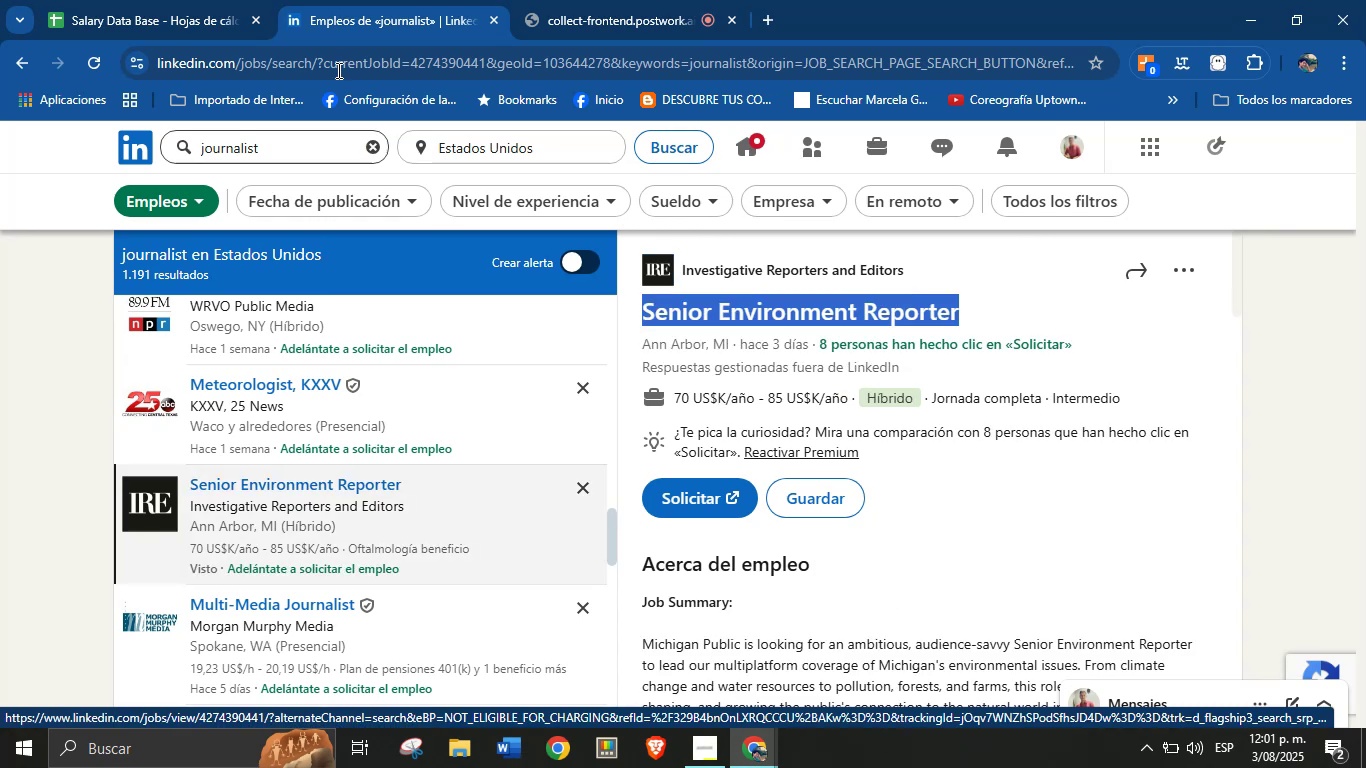 
left_click([181, 0])
 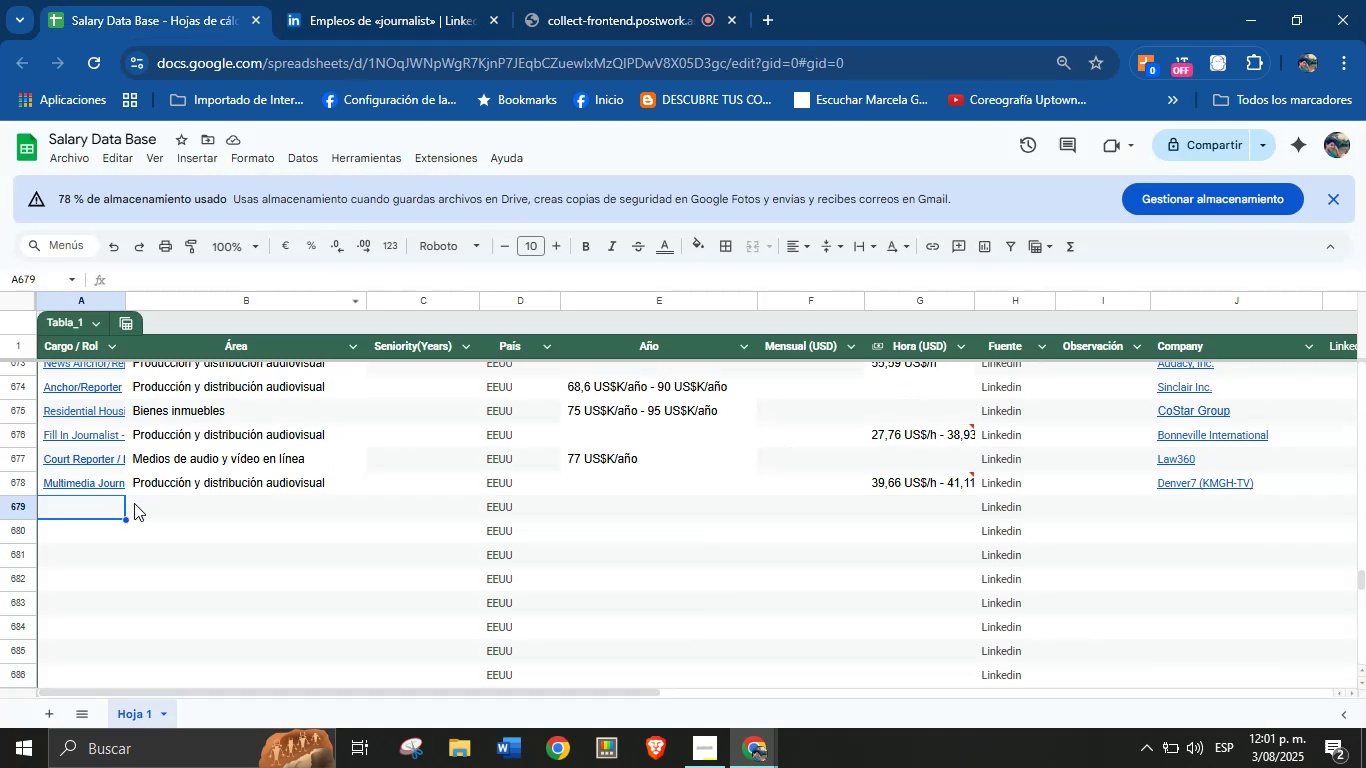 
left_click([97, 512])
 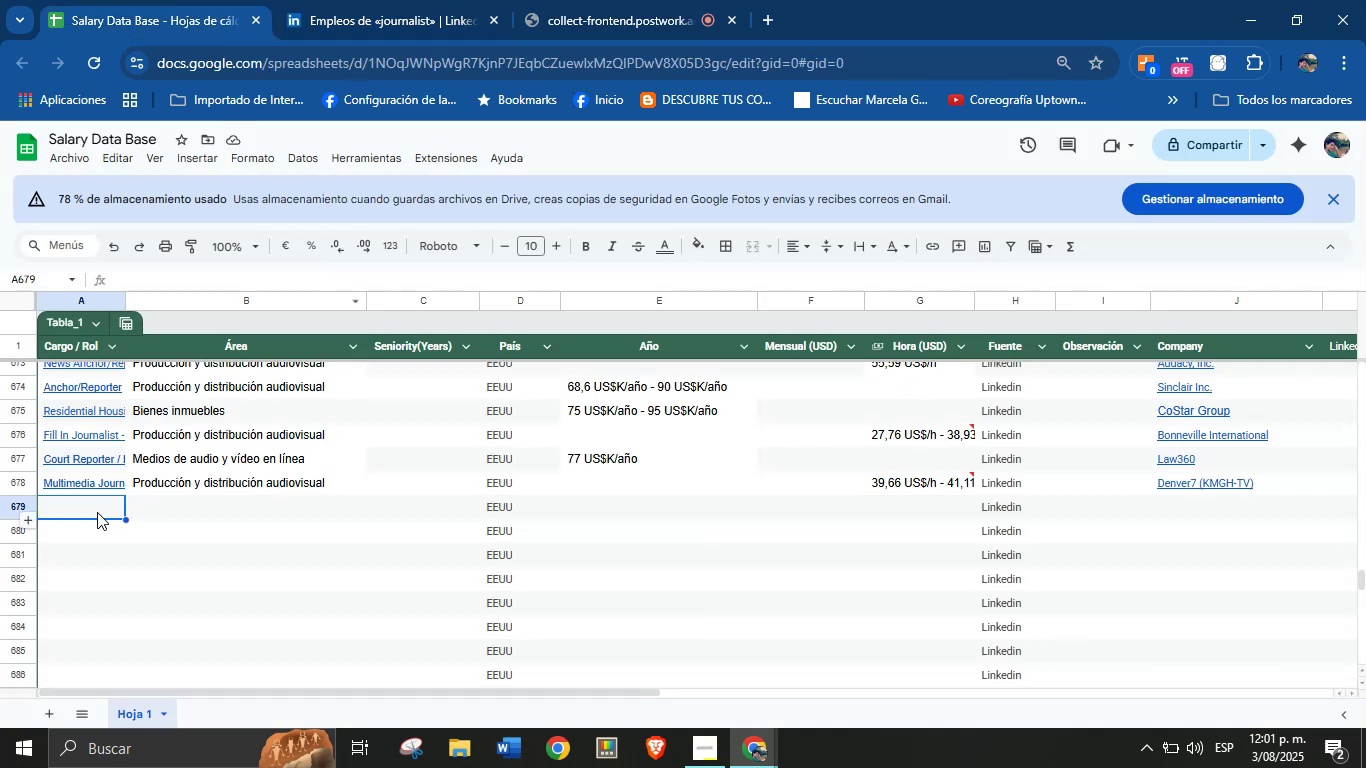 
key(Control+V)
 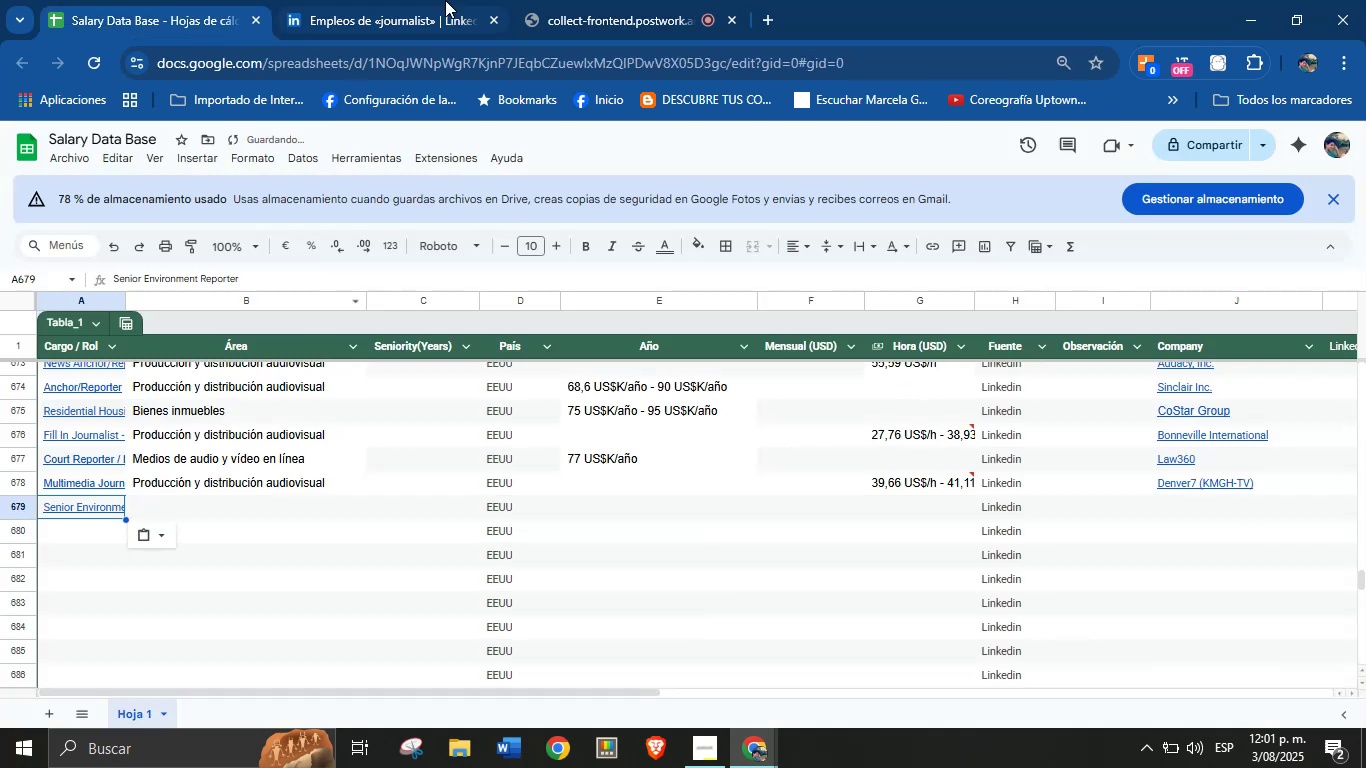 
left_click([430, 0])
 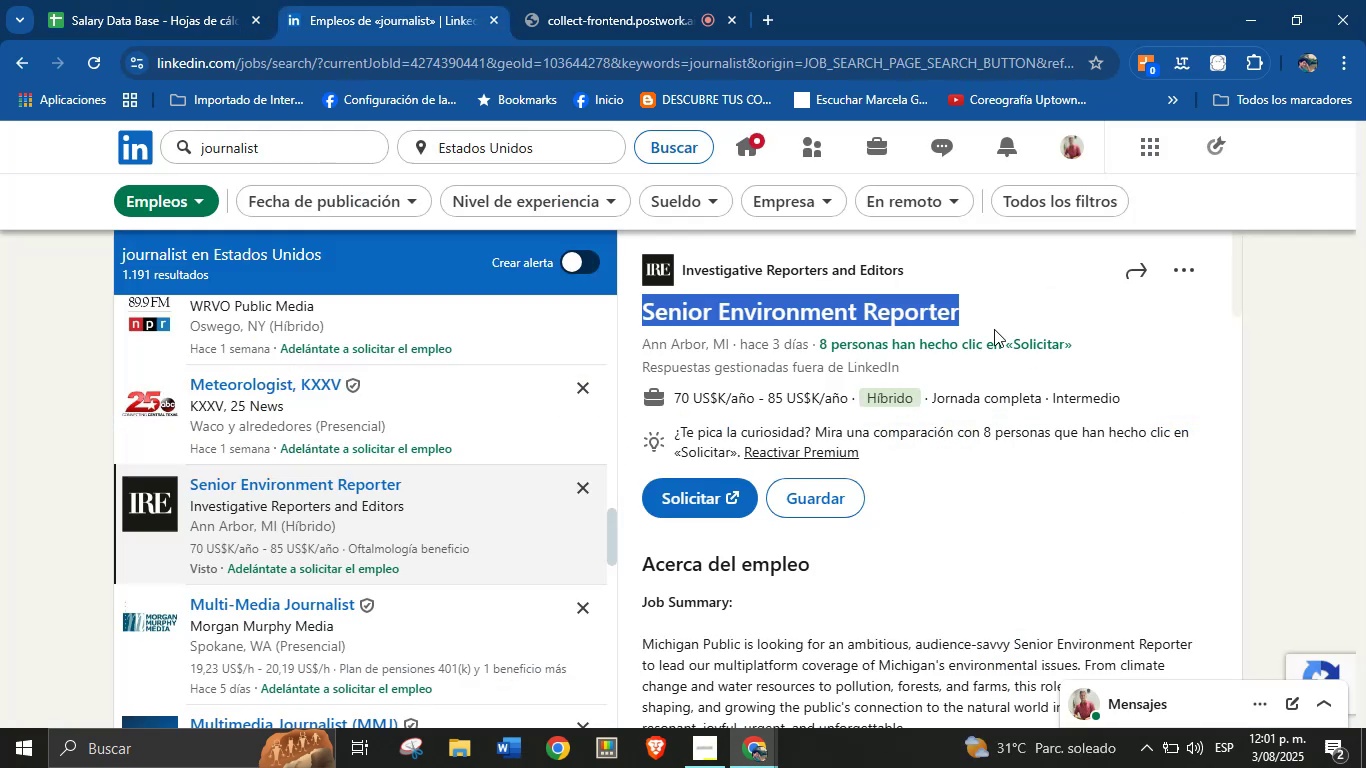 
left_click([947, 281])
 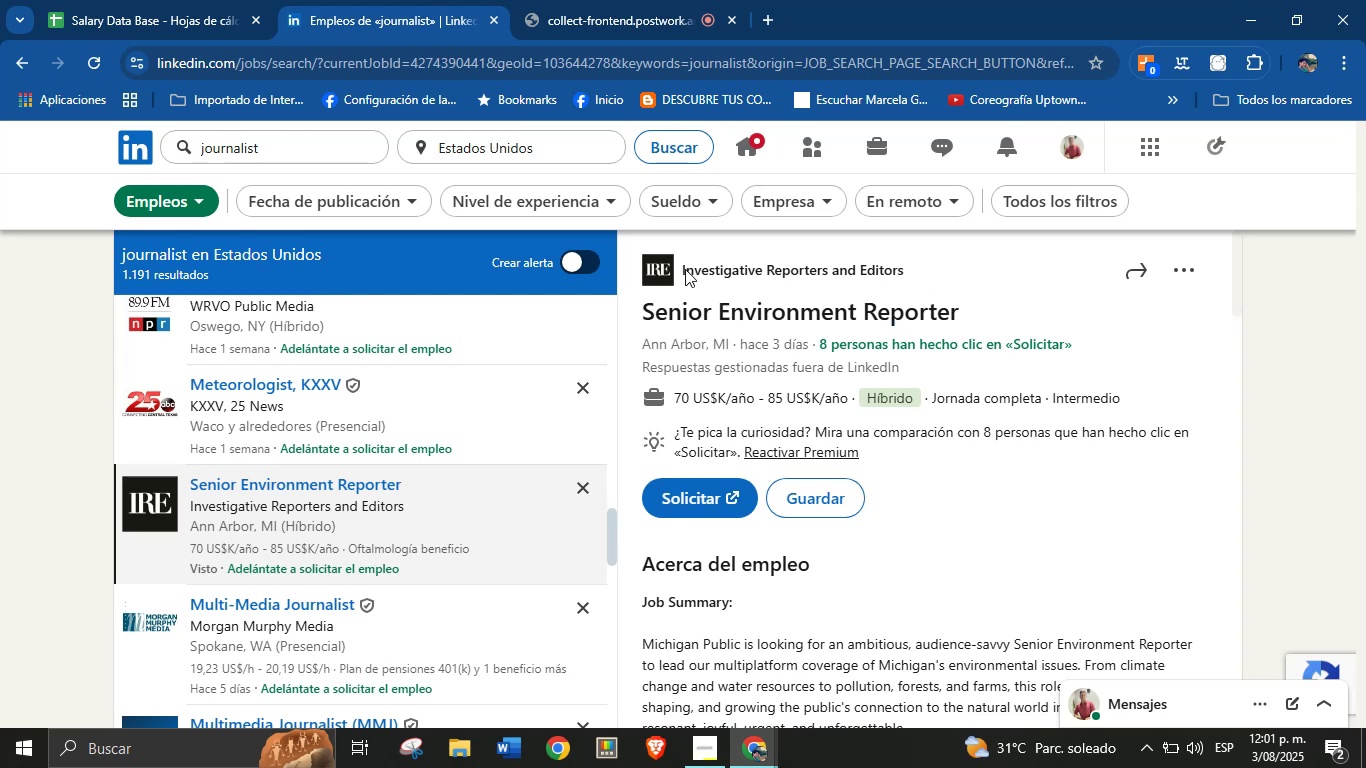 
left_click([995, 266])
 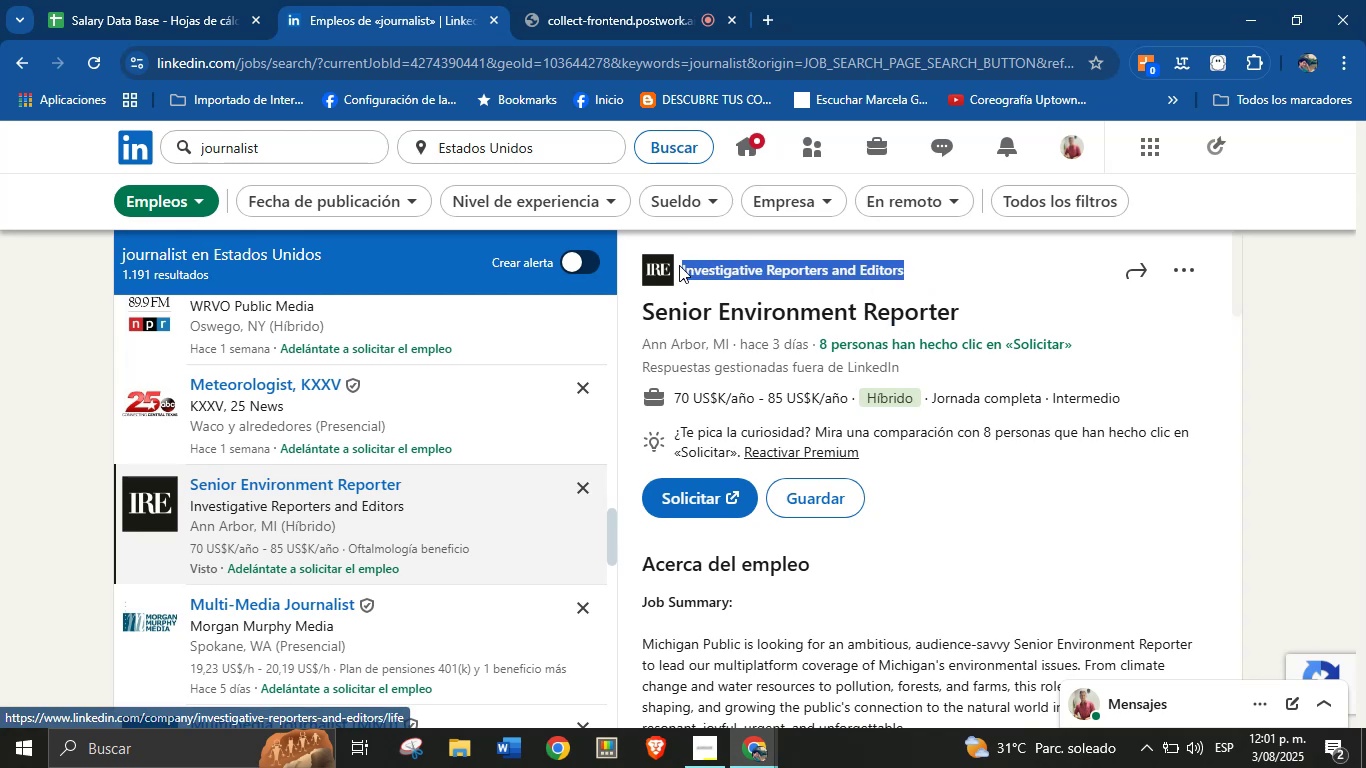 
key(Control+C)
 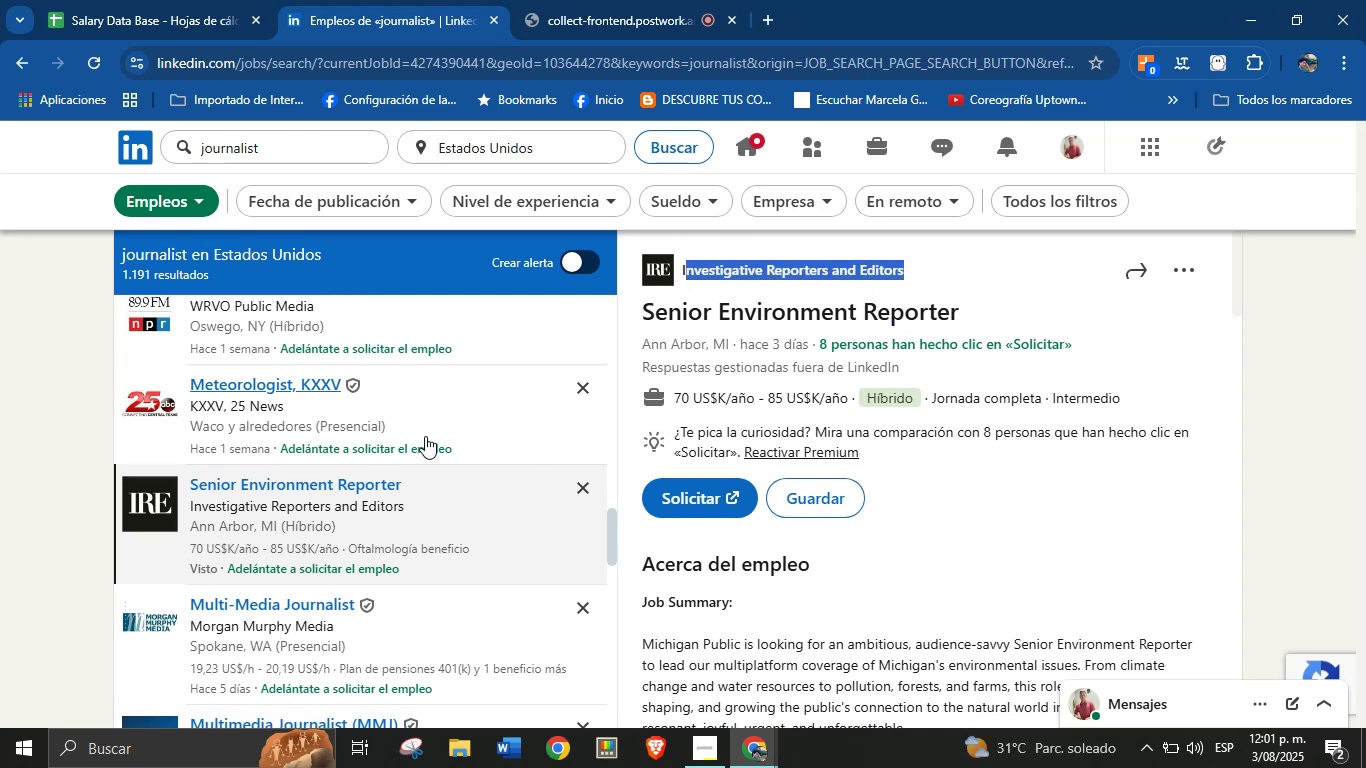 
left_click([1129, 240])
 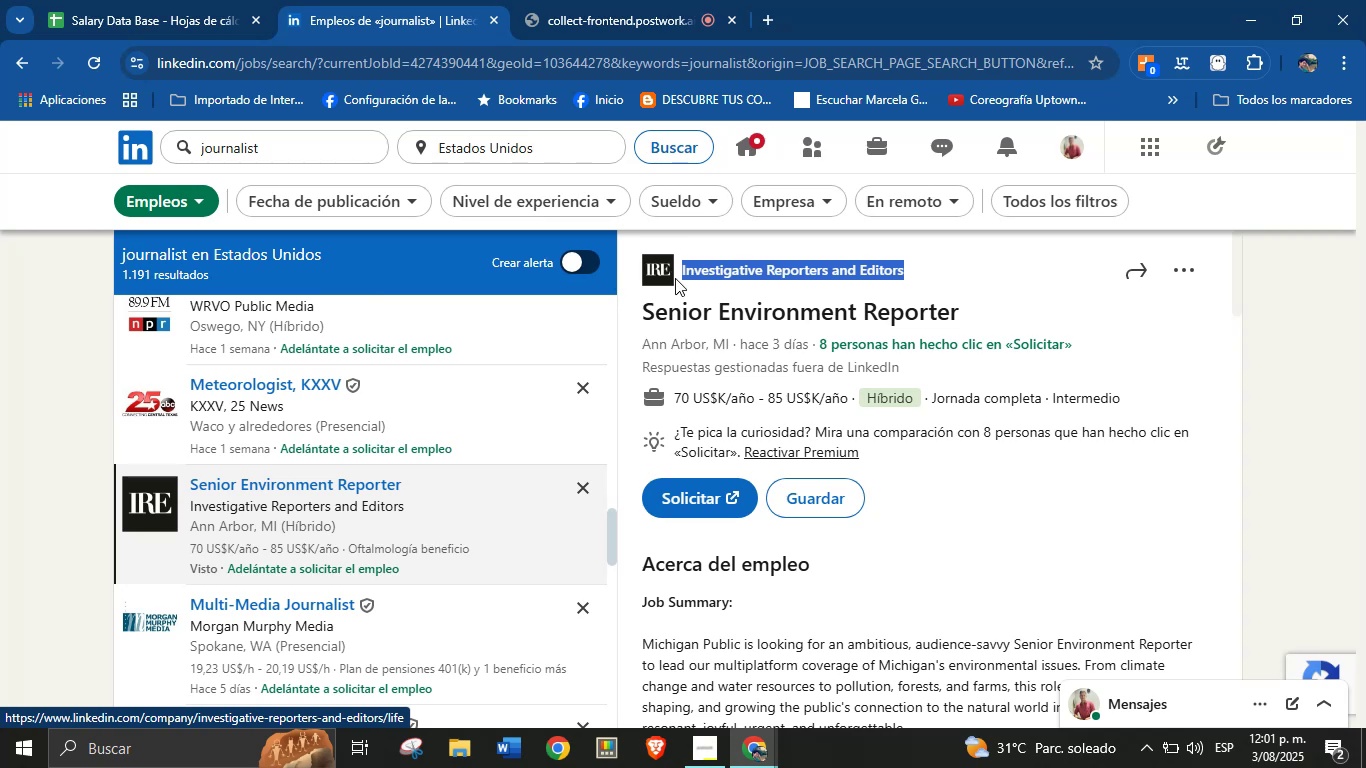 
key(Control+C)
 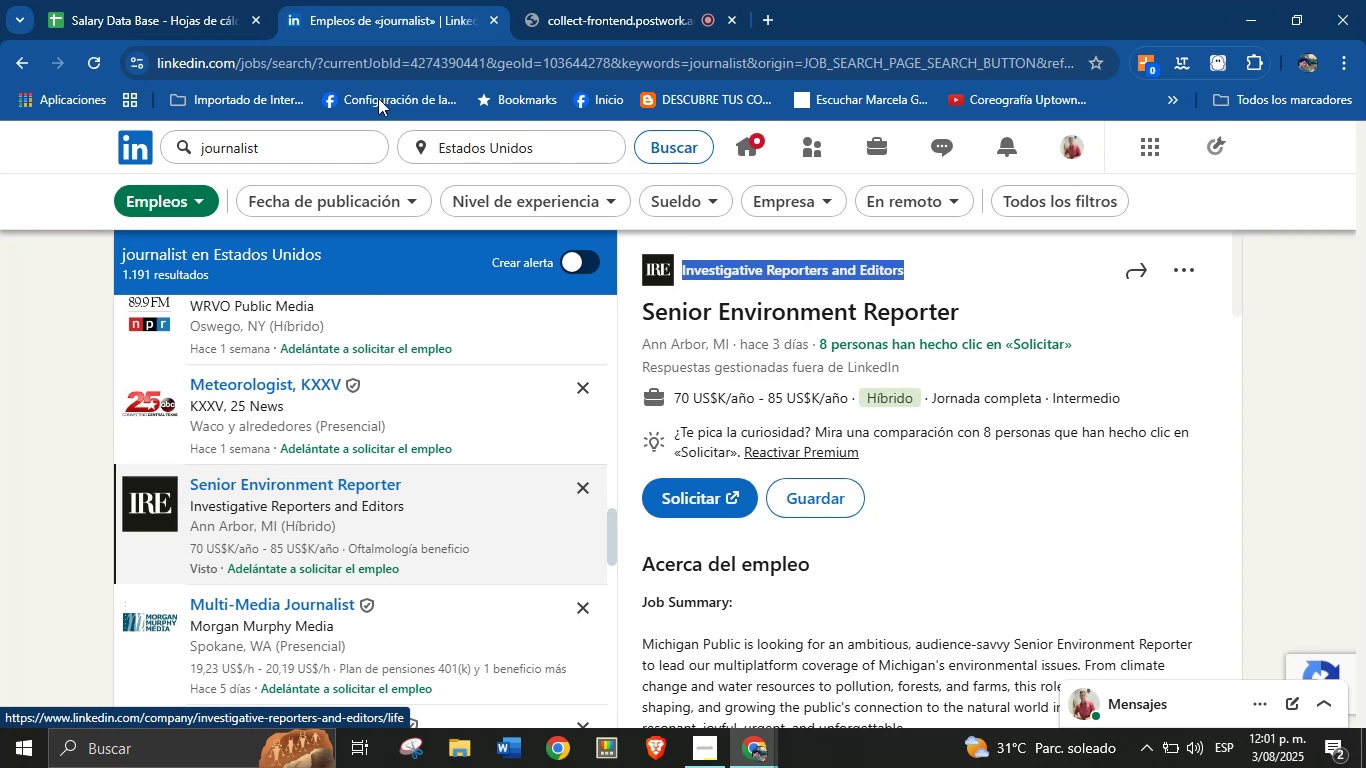 
left_click([206, 0])
 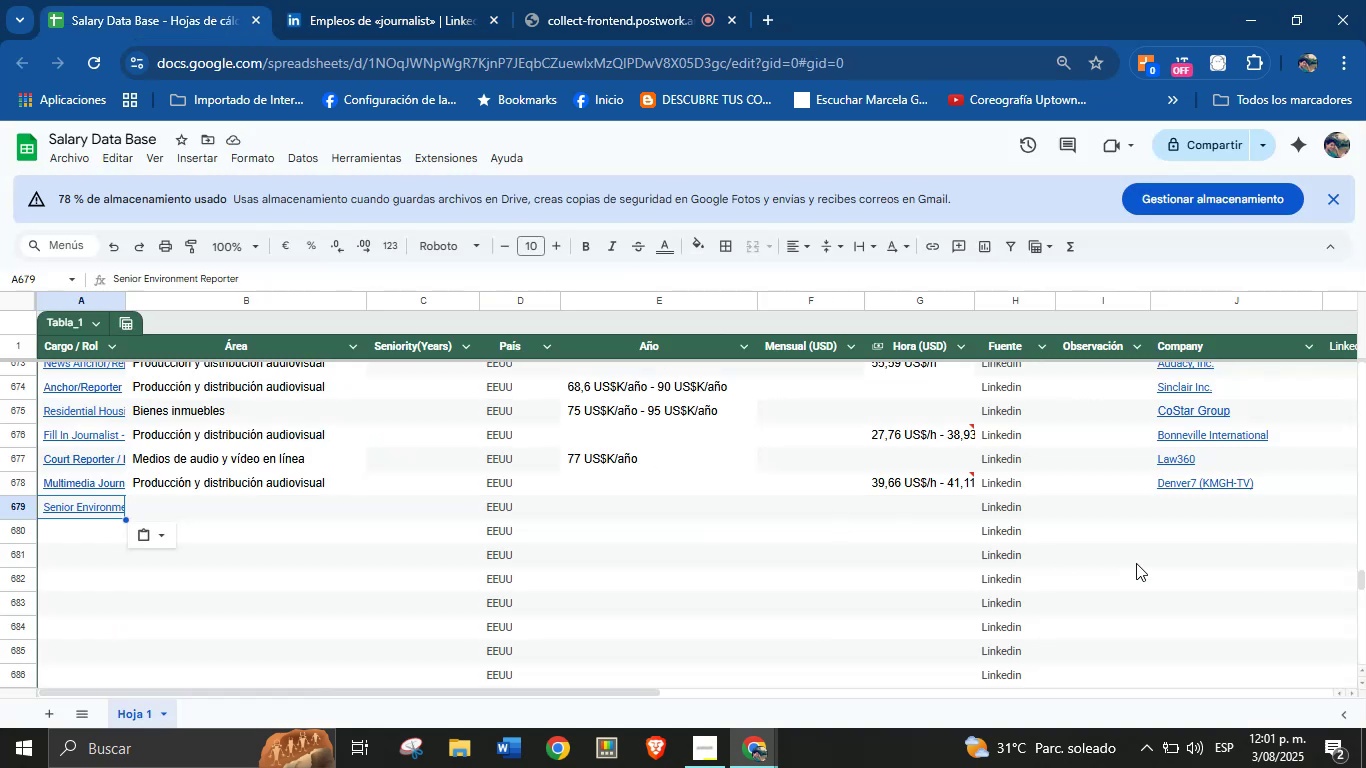 
left_click([1170, 515])
 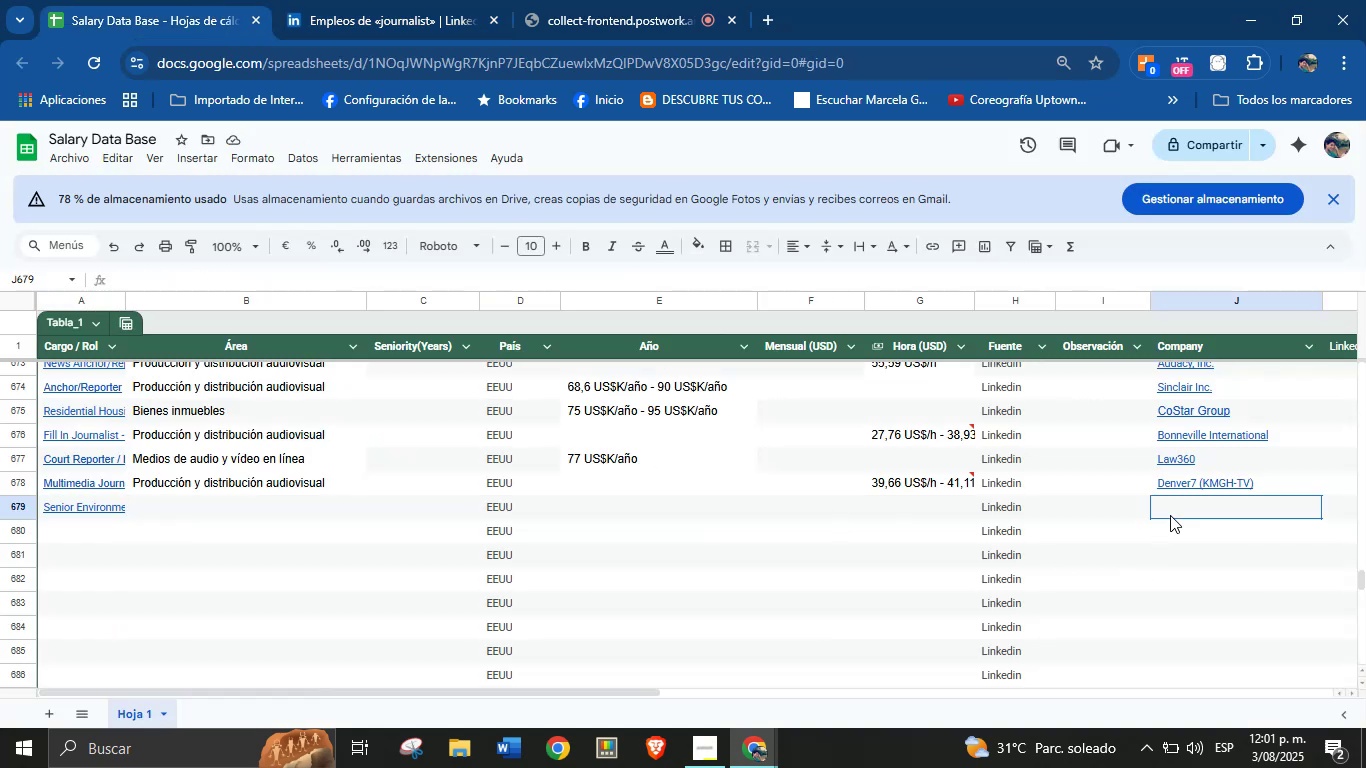 
key(Control+V)
 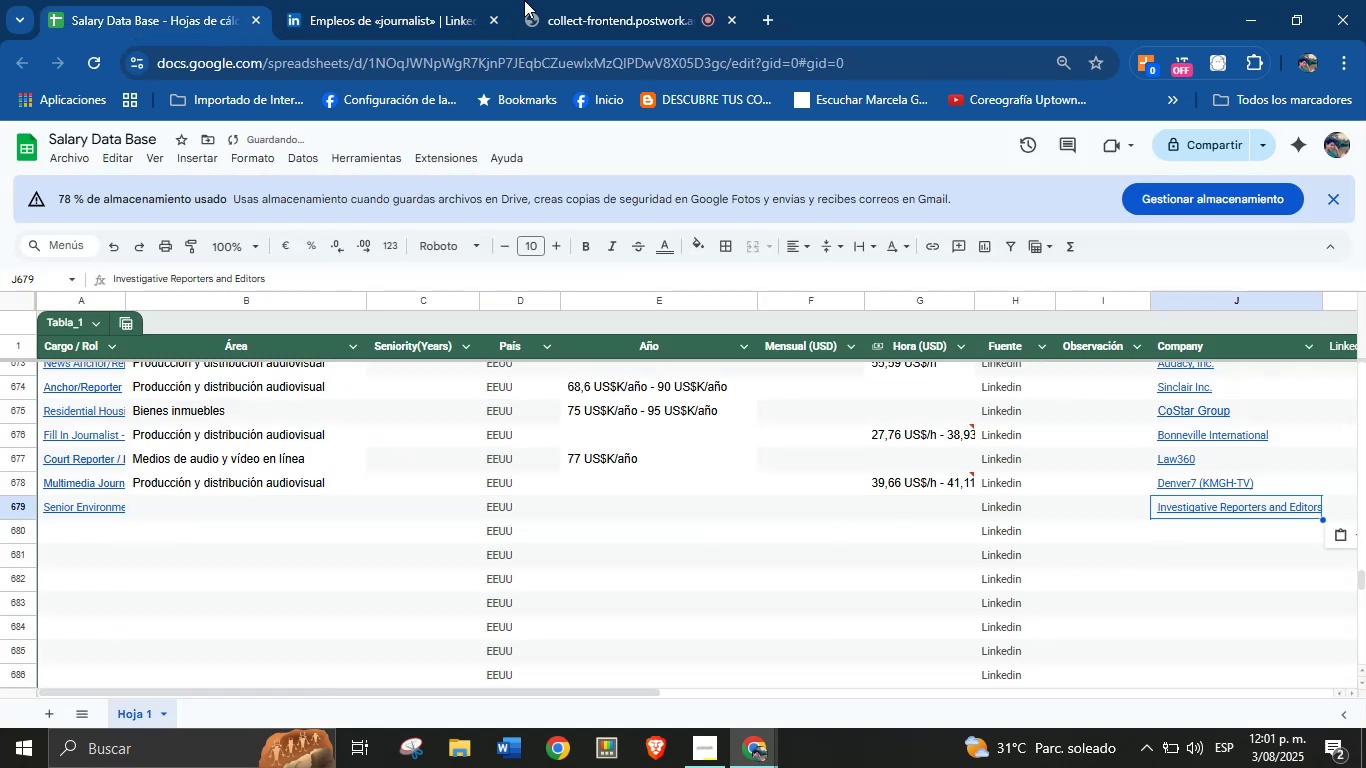 
left_click([450, 0])
 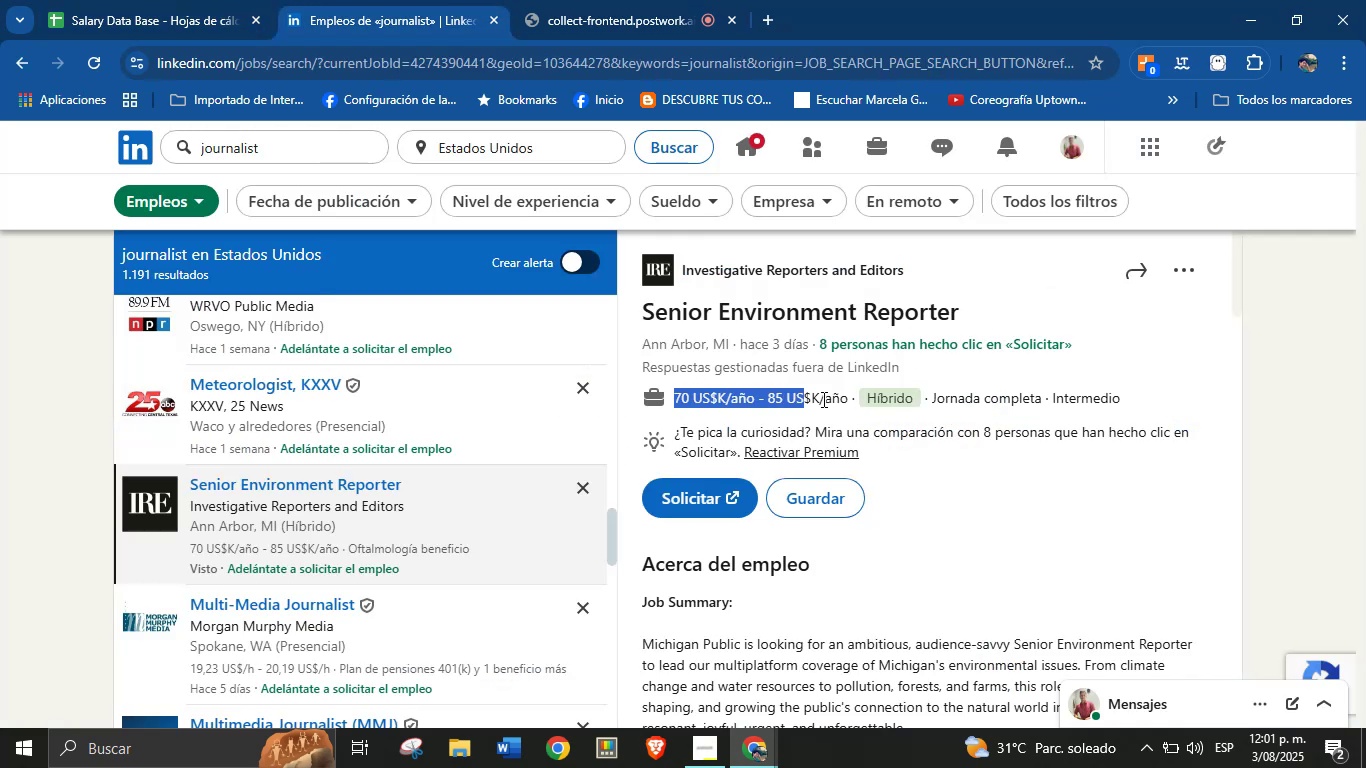 
key(Control+C)
 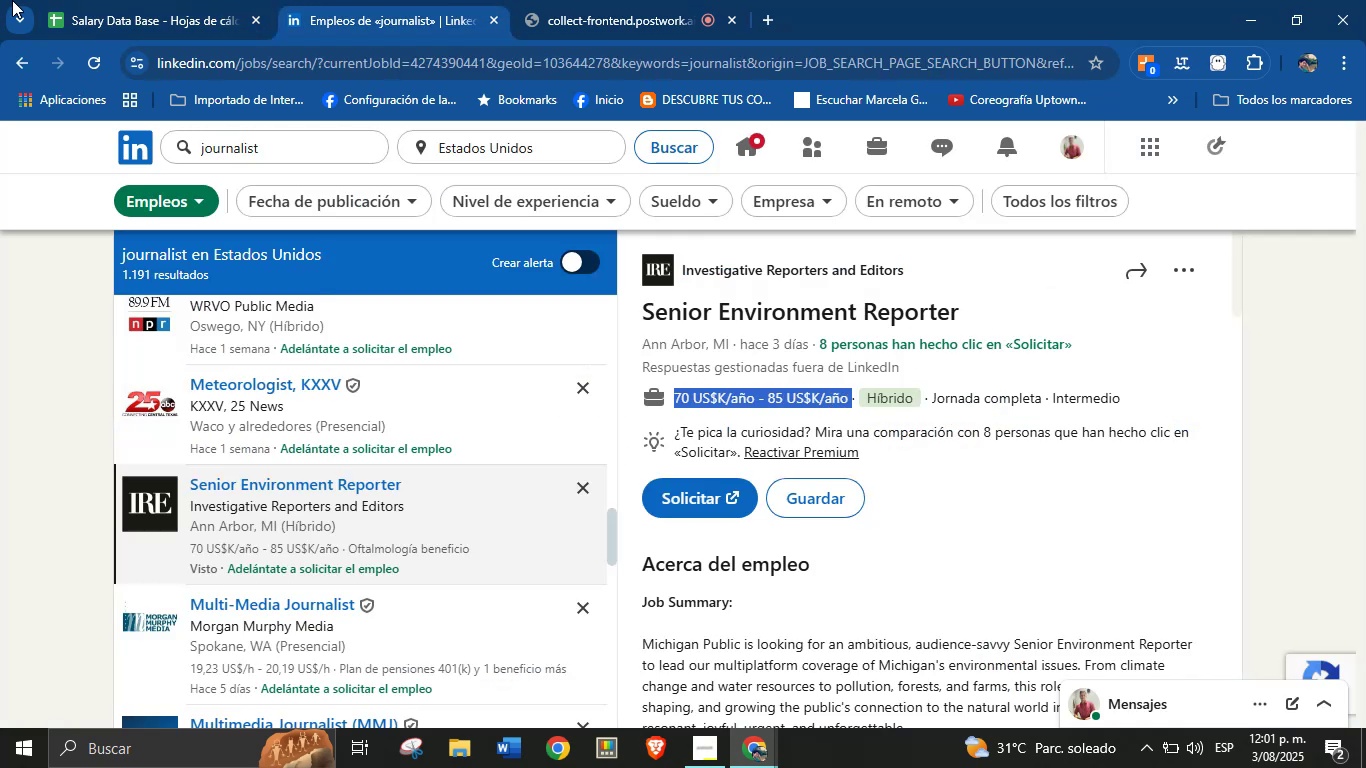 
left_click([109, 0])
 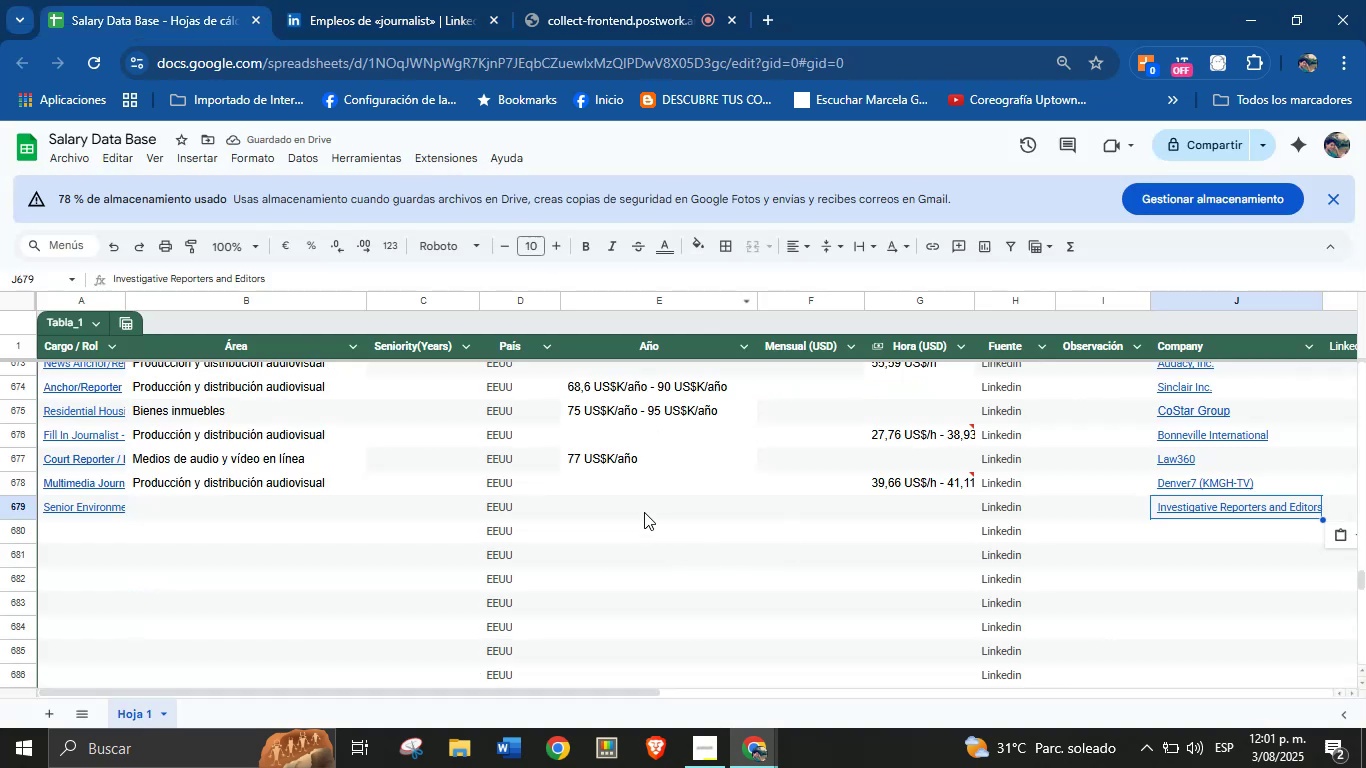 
key(Control+V)
 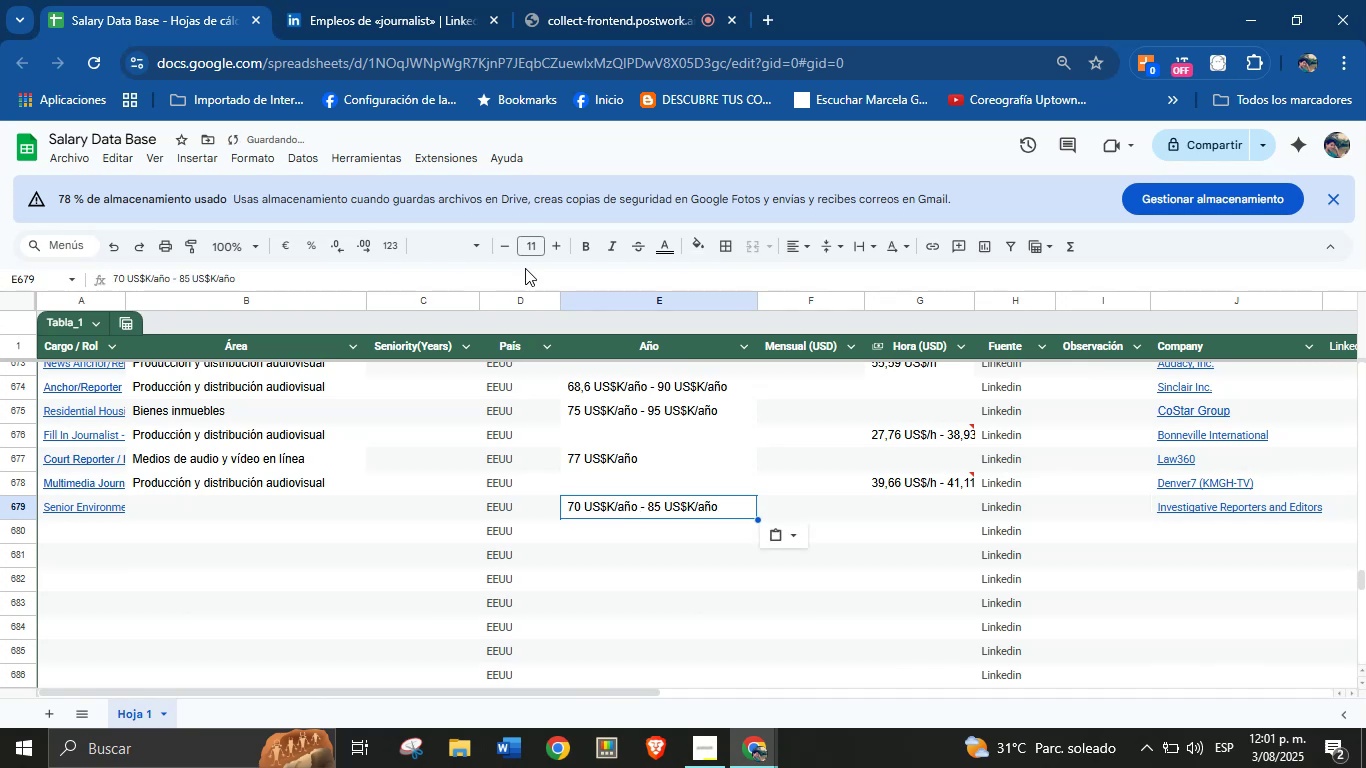 
left_click([412, 0])
 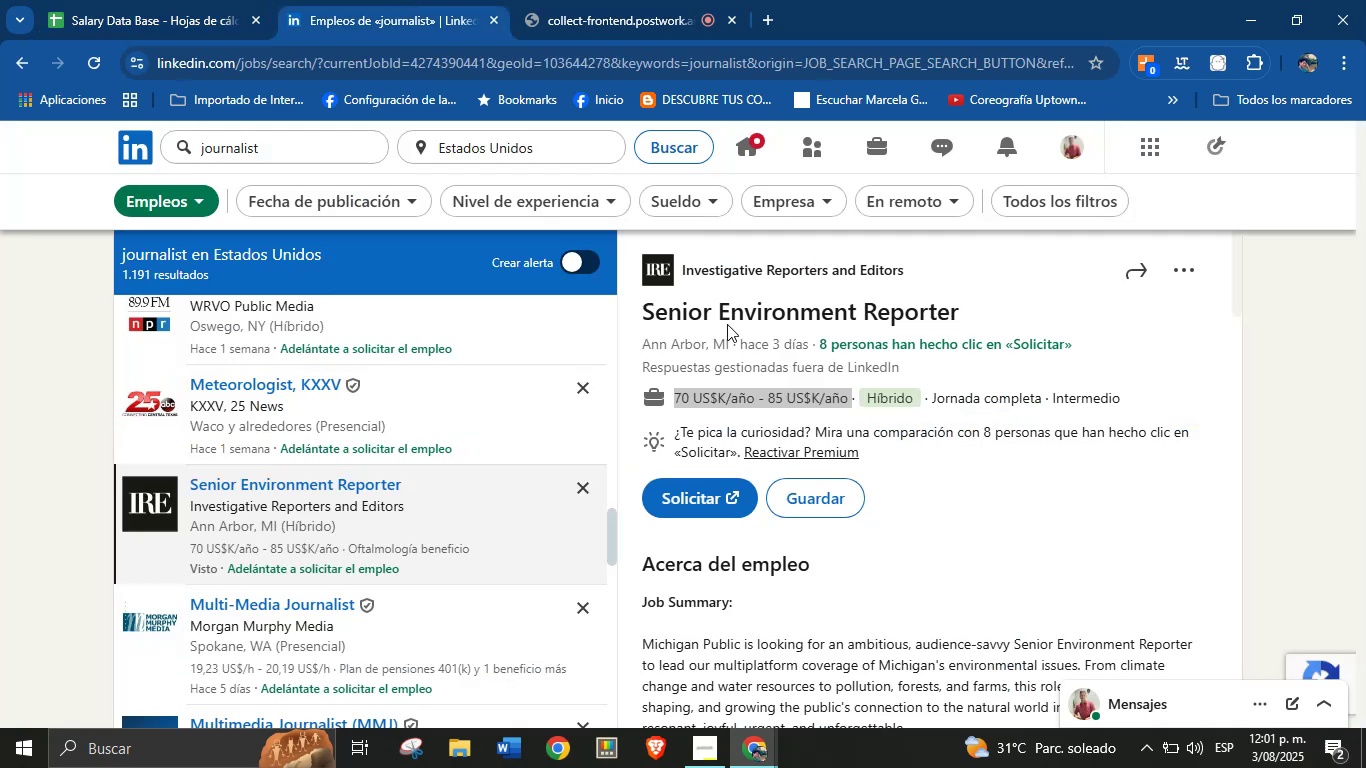 
scroll: coordinate [790, 576], scroll_direction: down, amount: 34.0
 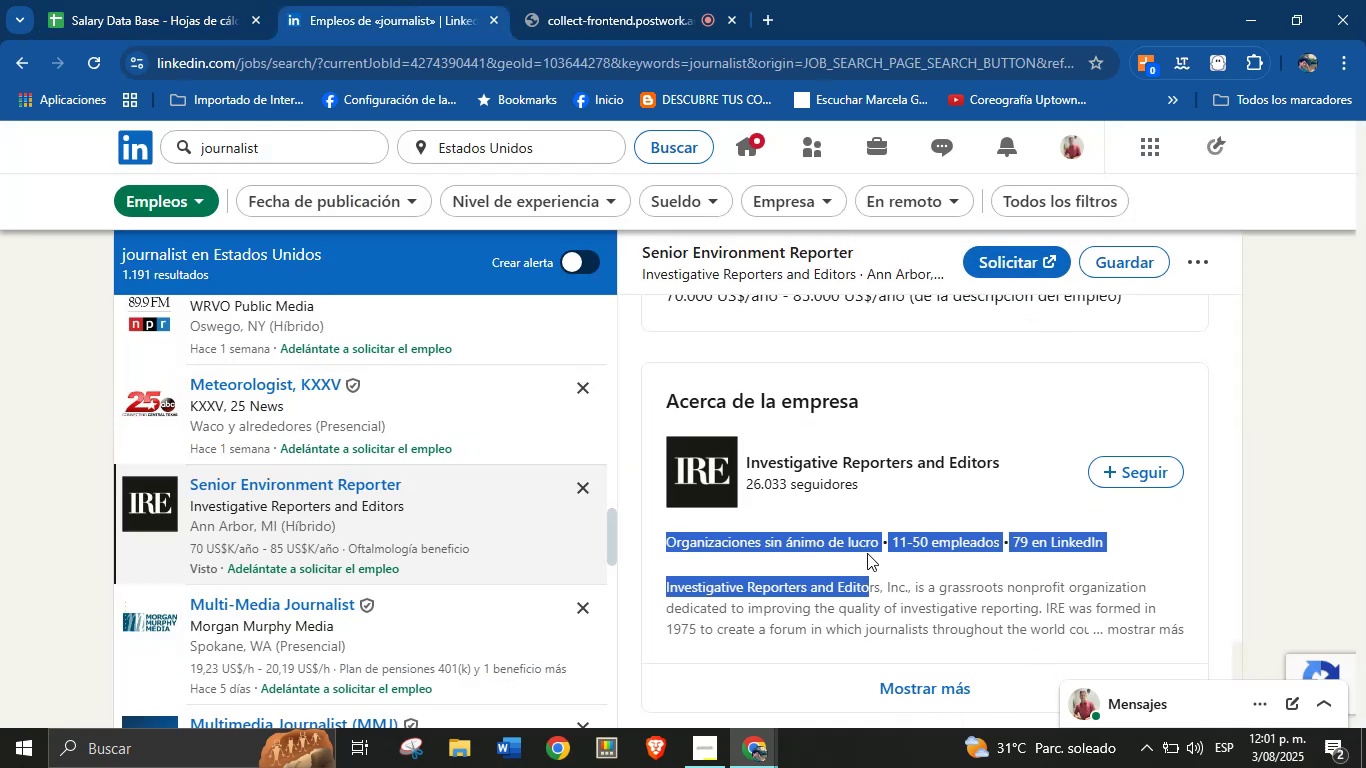 
key(Control+C)
 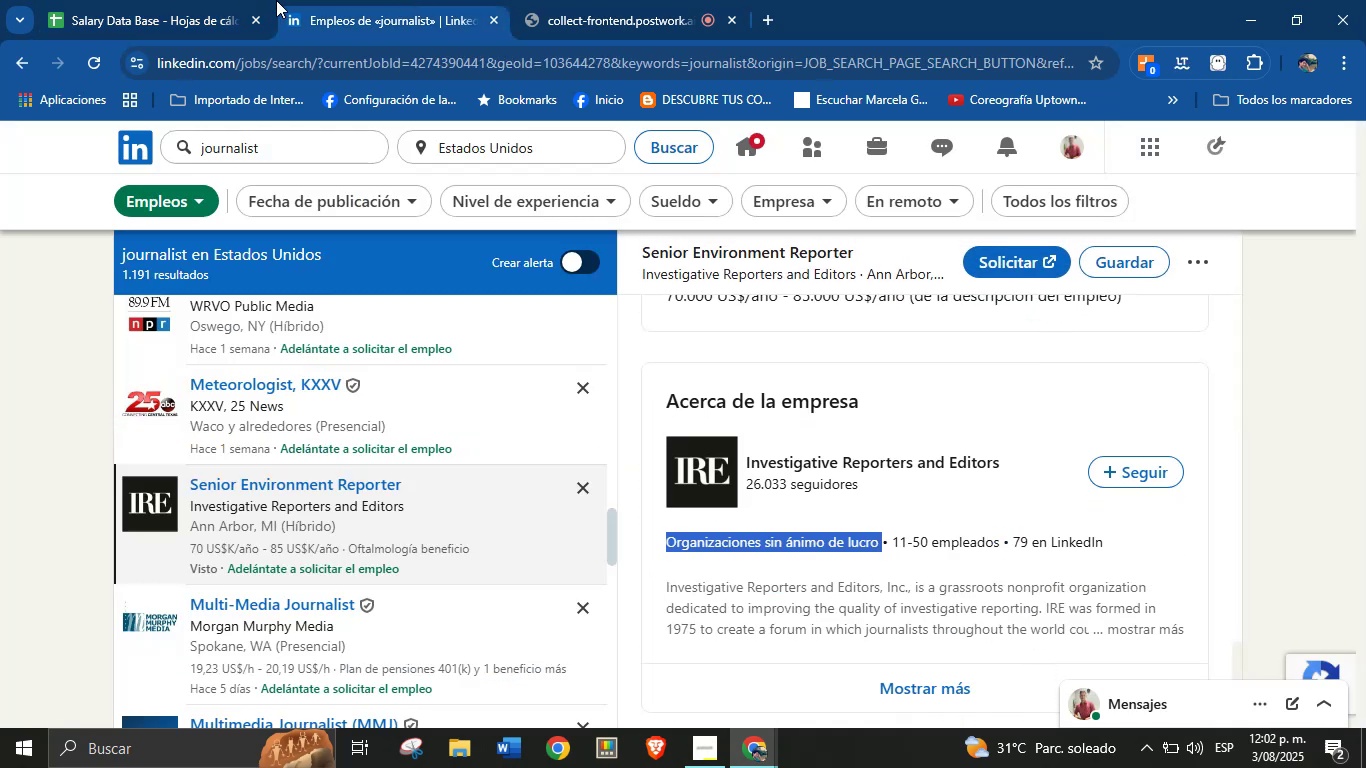 
left_click([270, 0])
 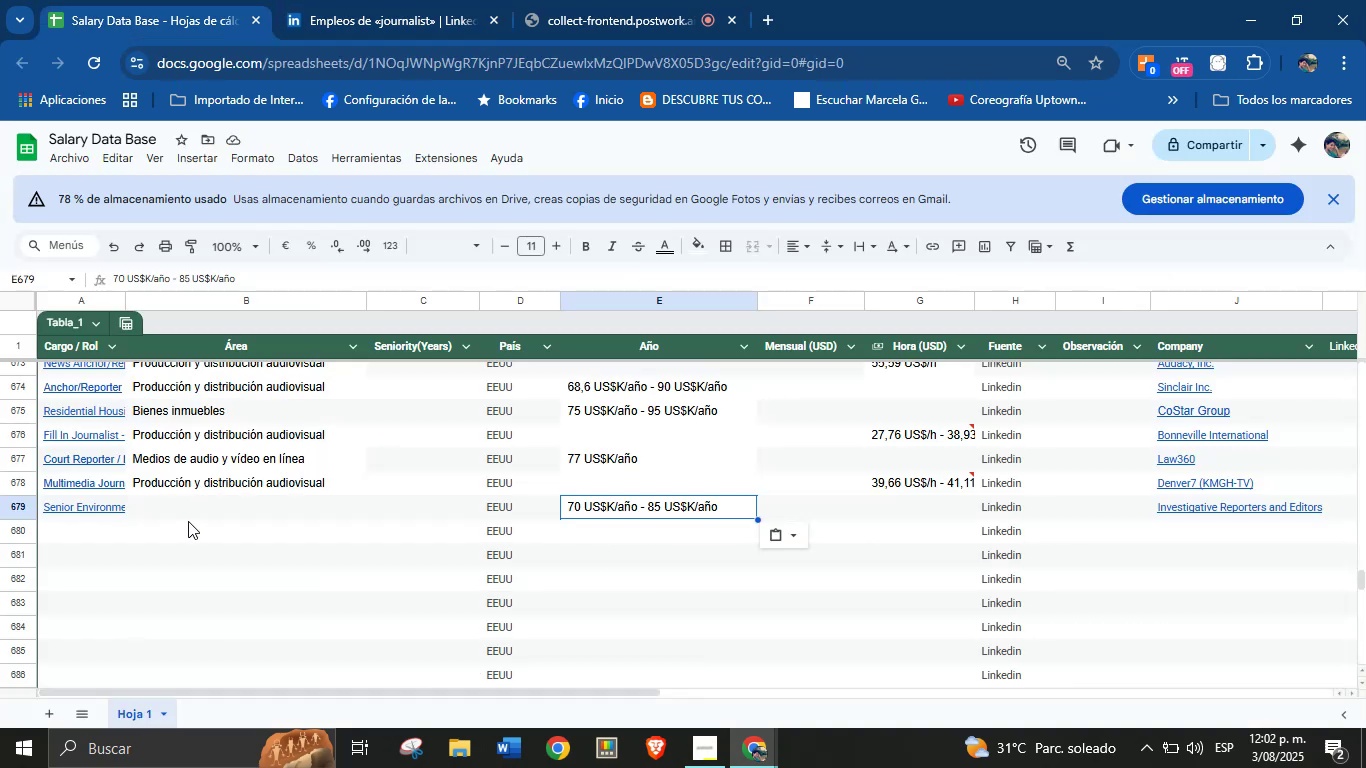 
left_click([201, 508])
 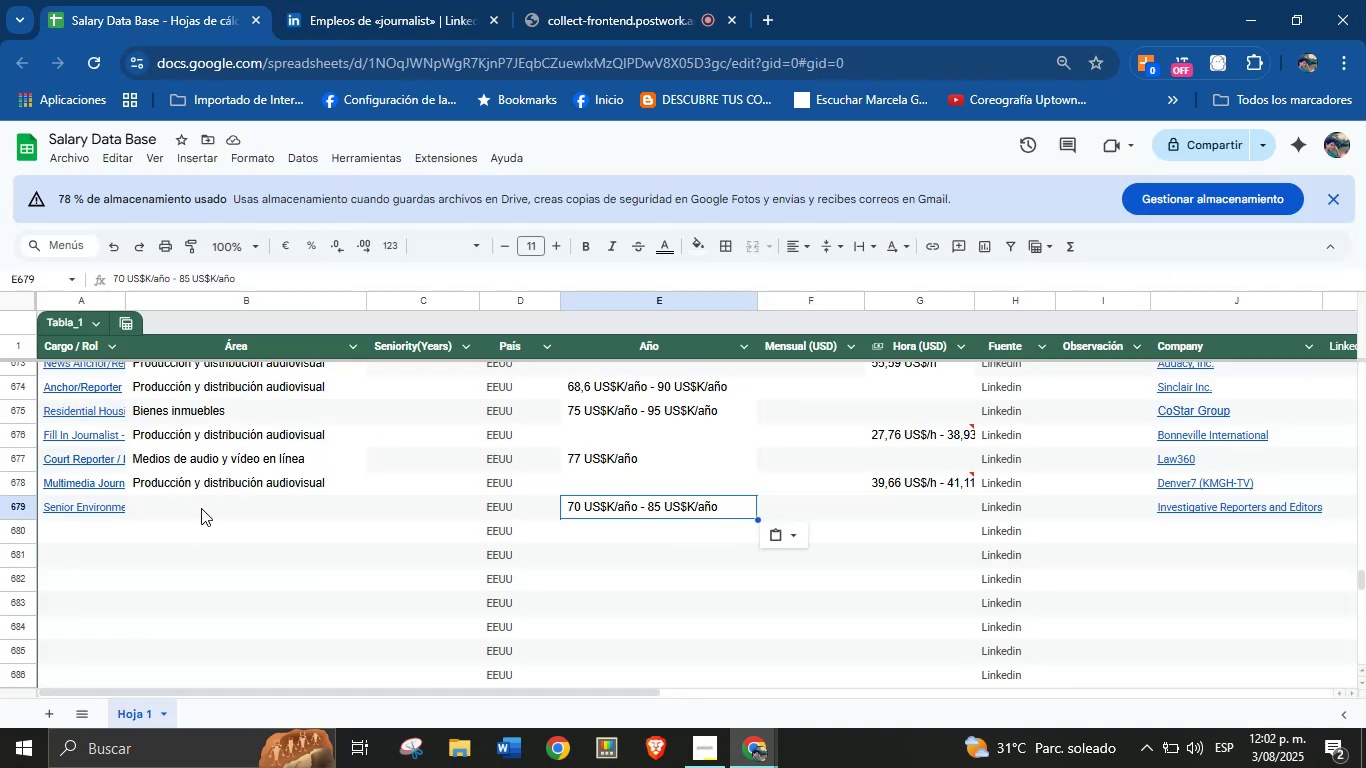 
key(Control+V)
 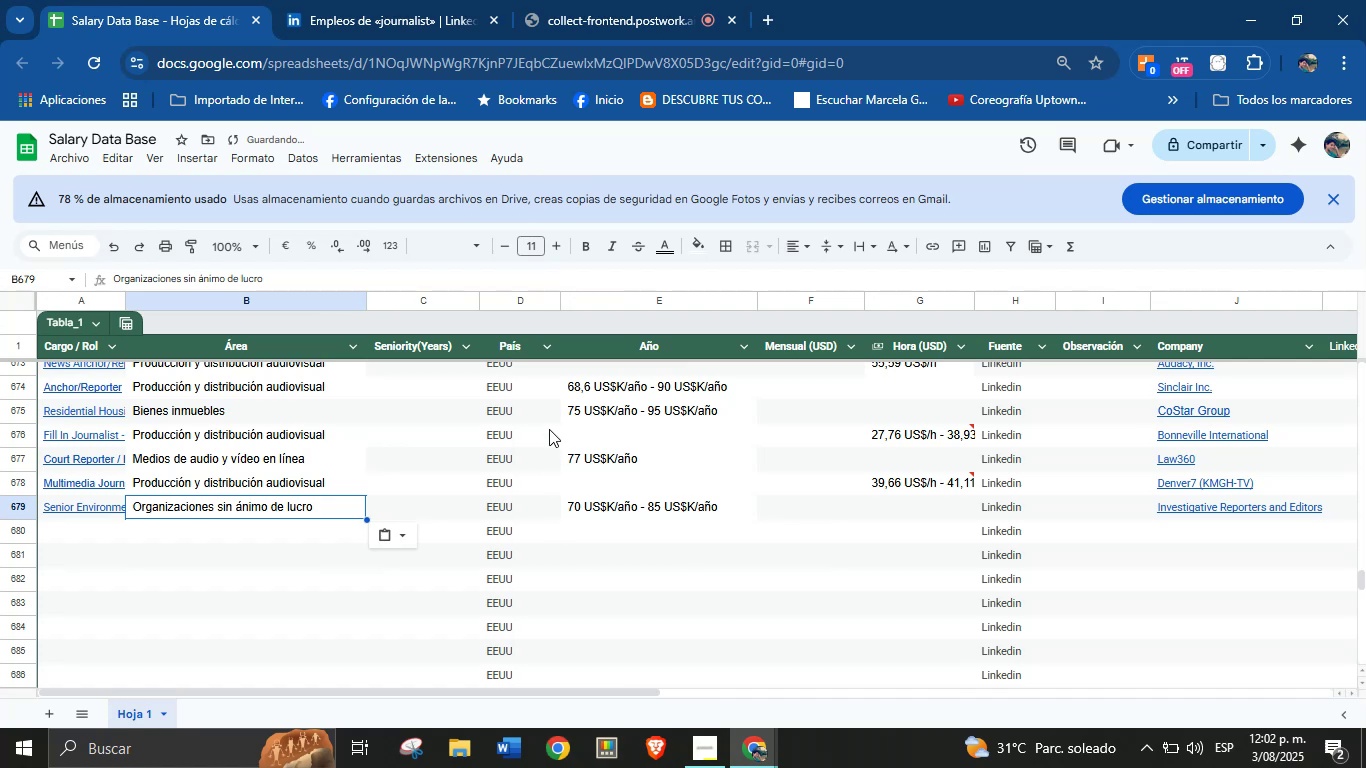 
left_click([403, 0])
 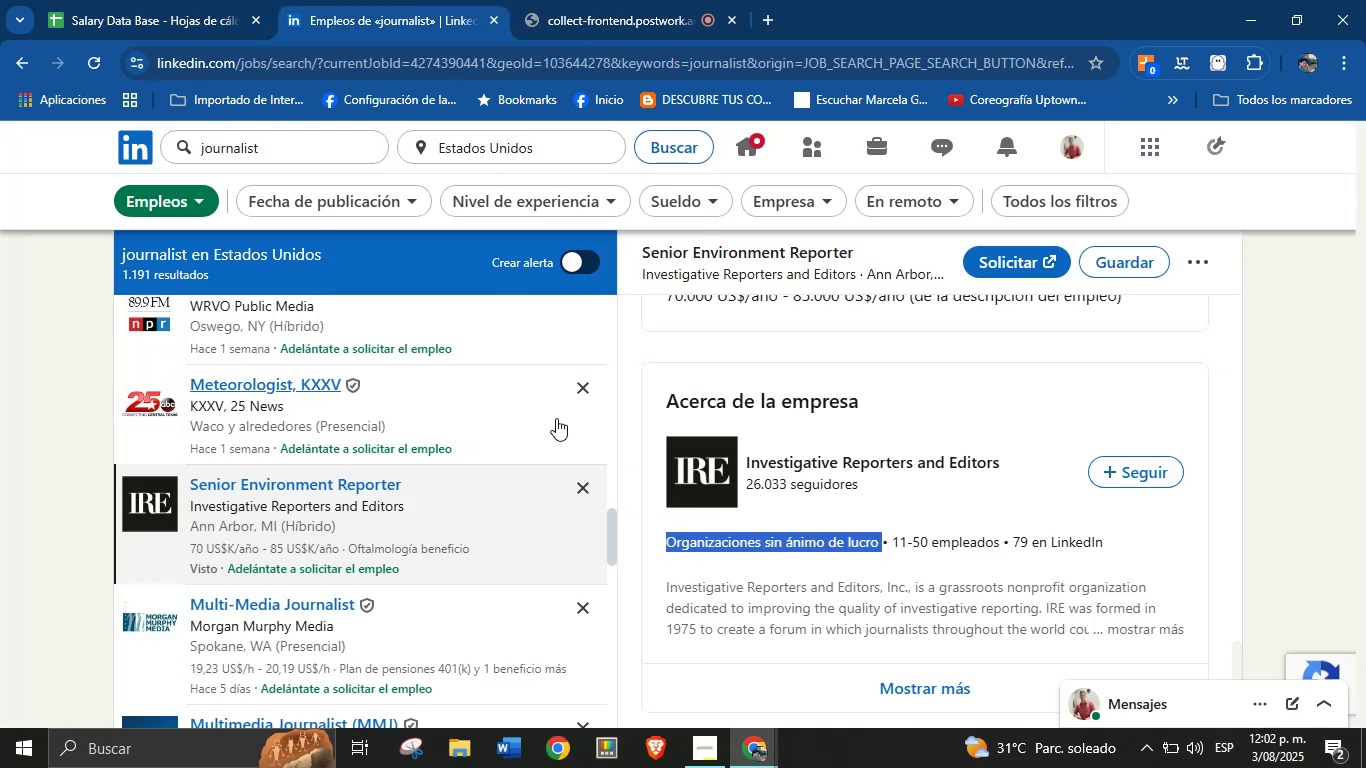 
scroll: coordinate [388, 439], scroll_direction: down, amount: 1.0
 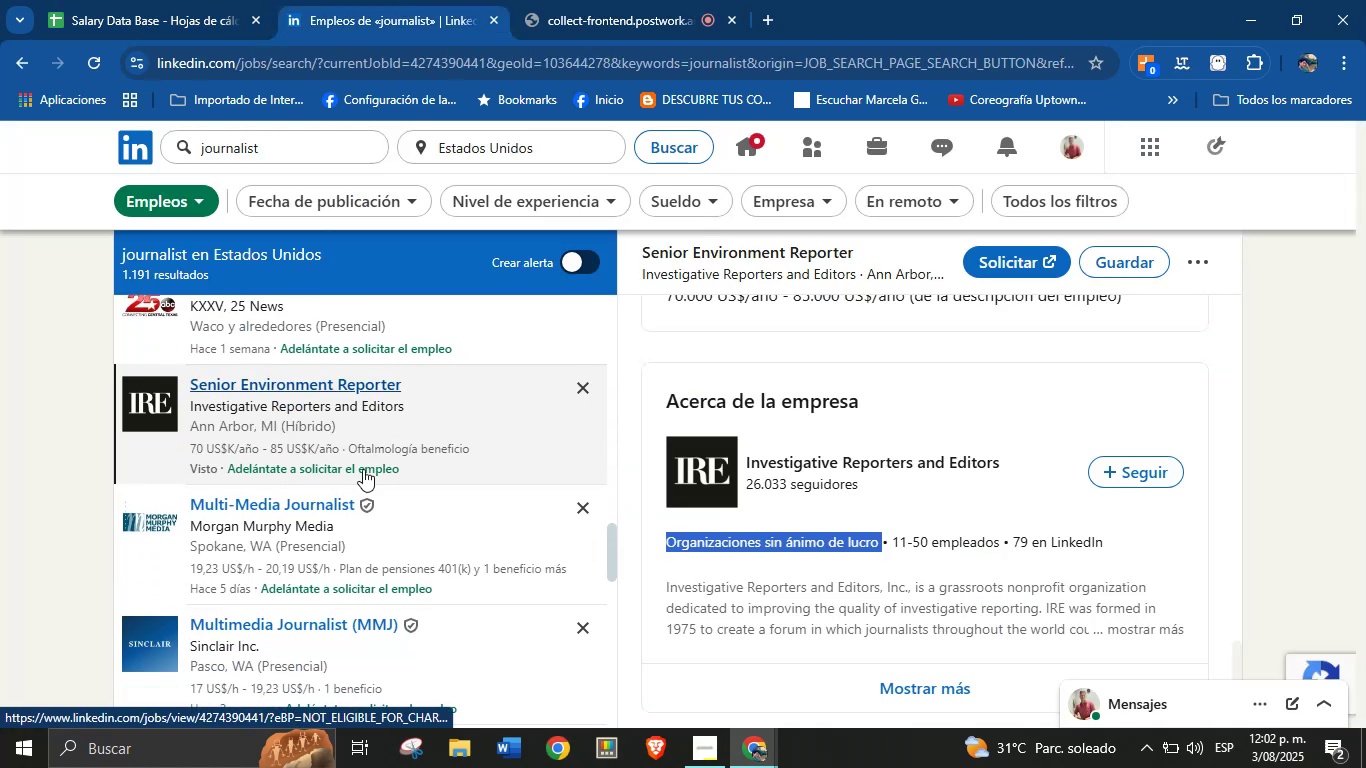 
left_click([302, 502])
 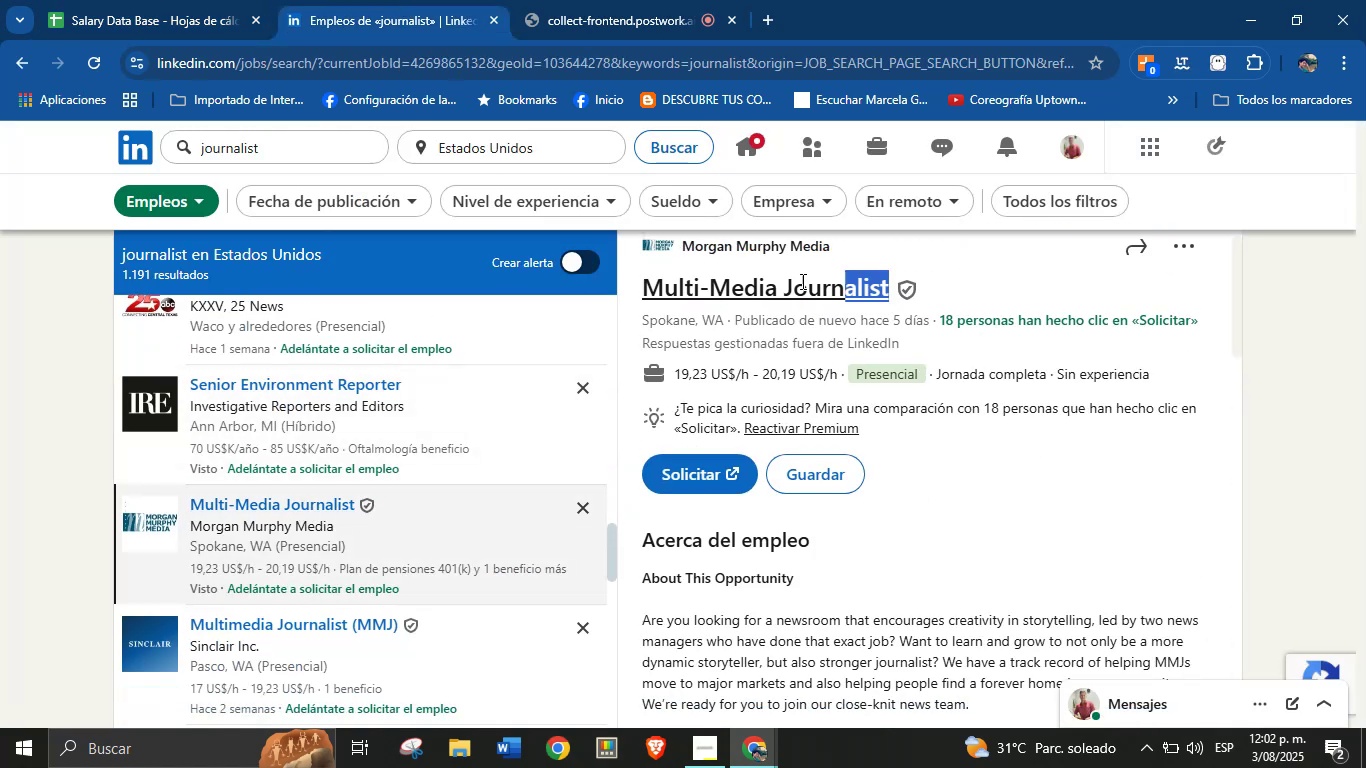 
wait(6.86)
 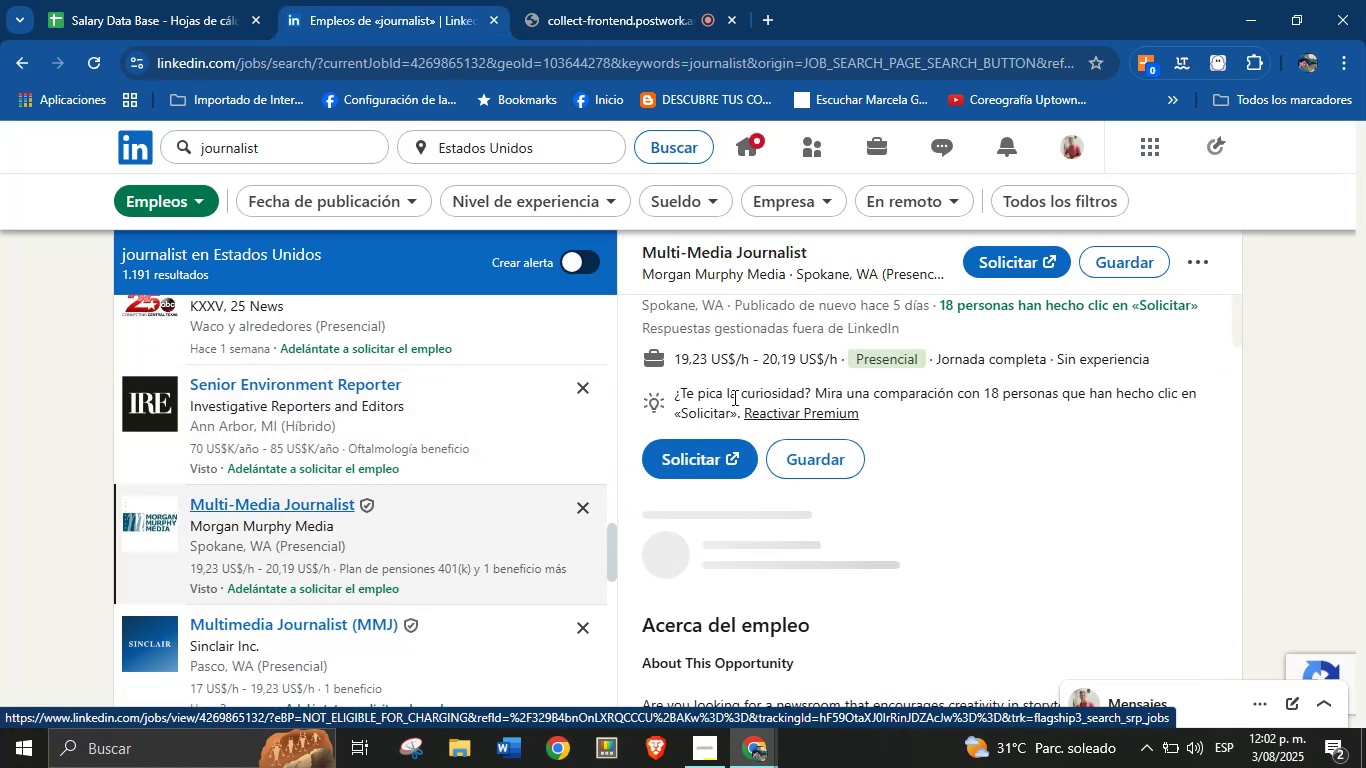 
key(Control+C)
 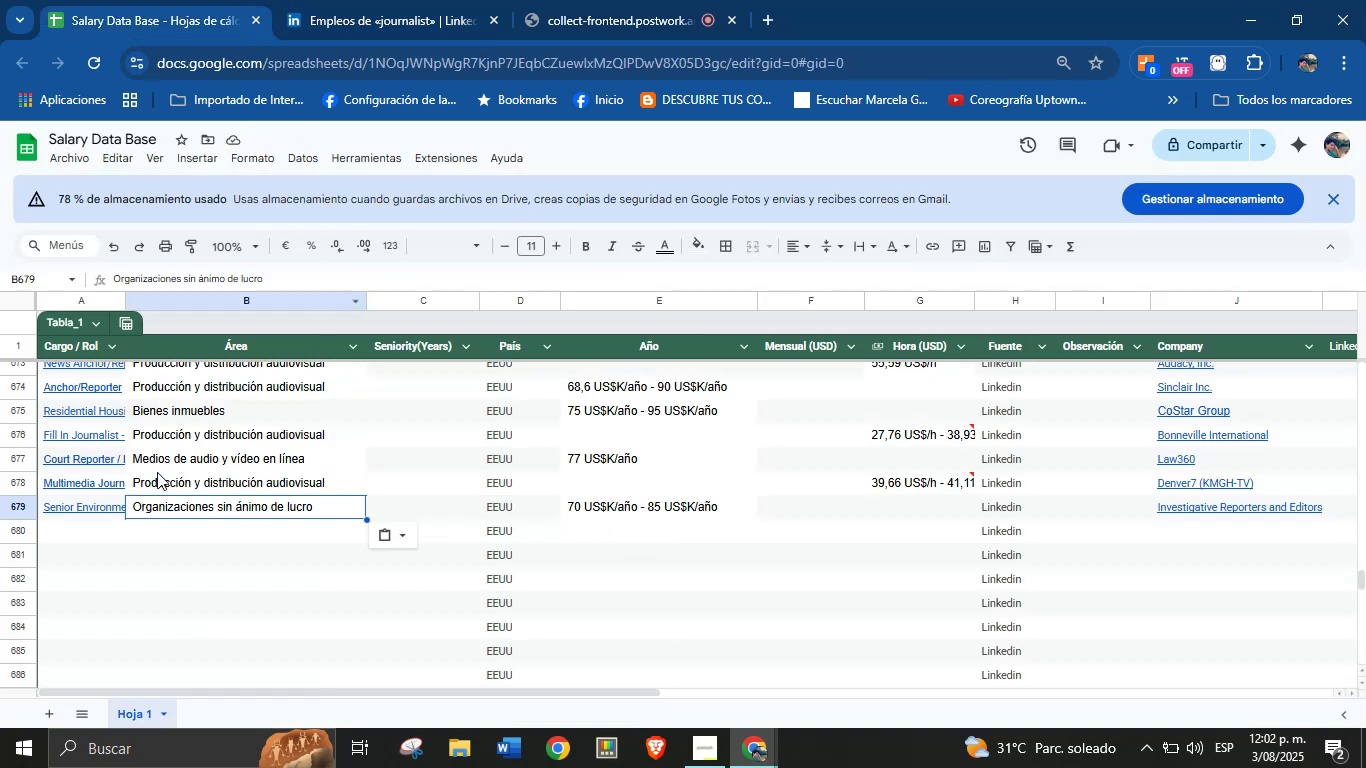 
left_click([74, 527])
 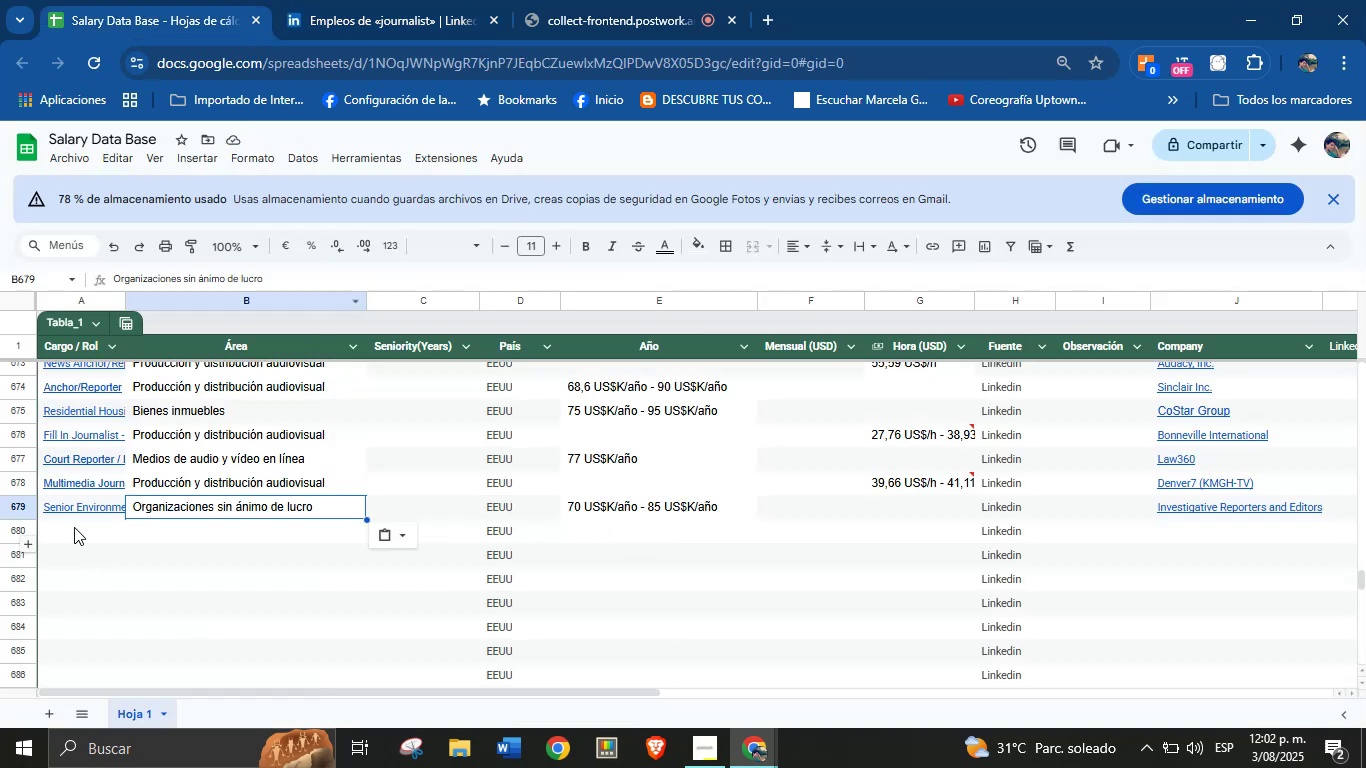 
key(Control+V)
 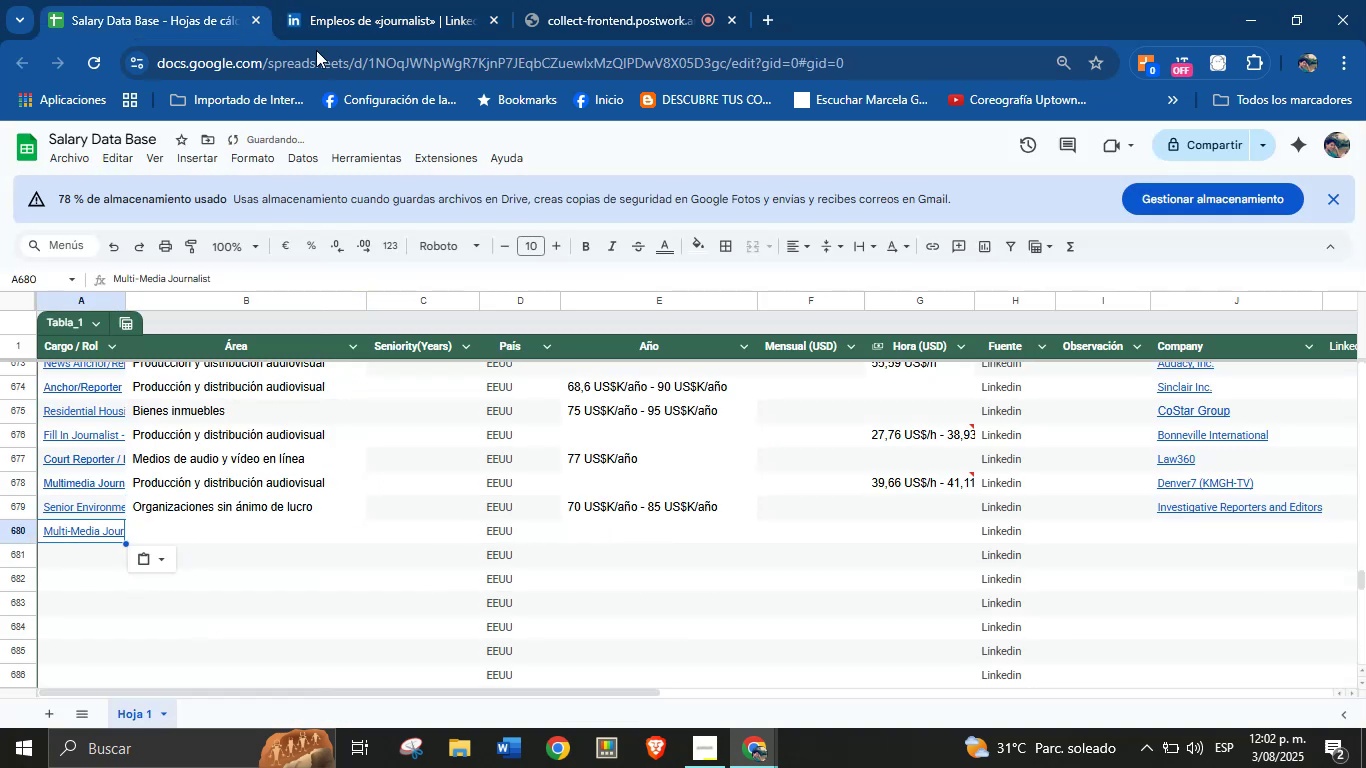 
left_click([390, 0])
 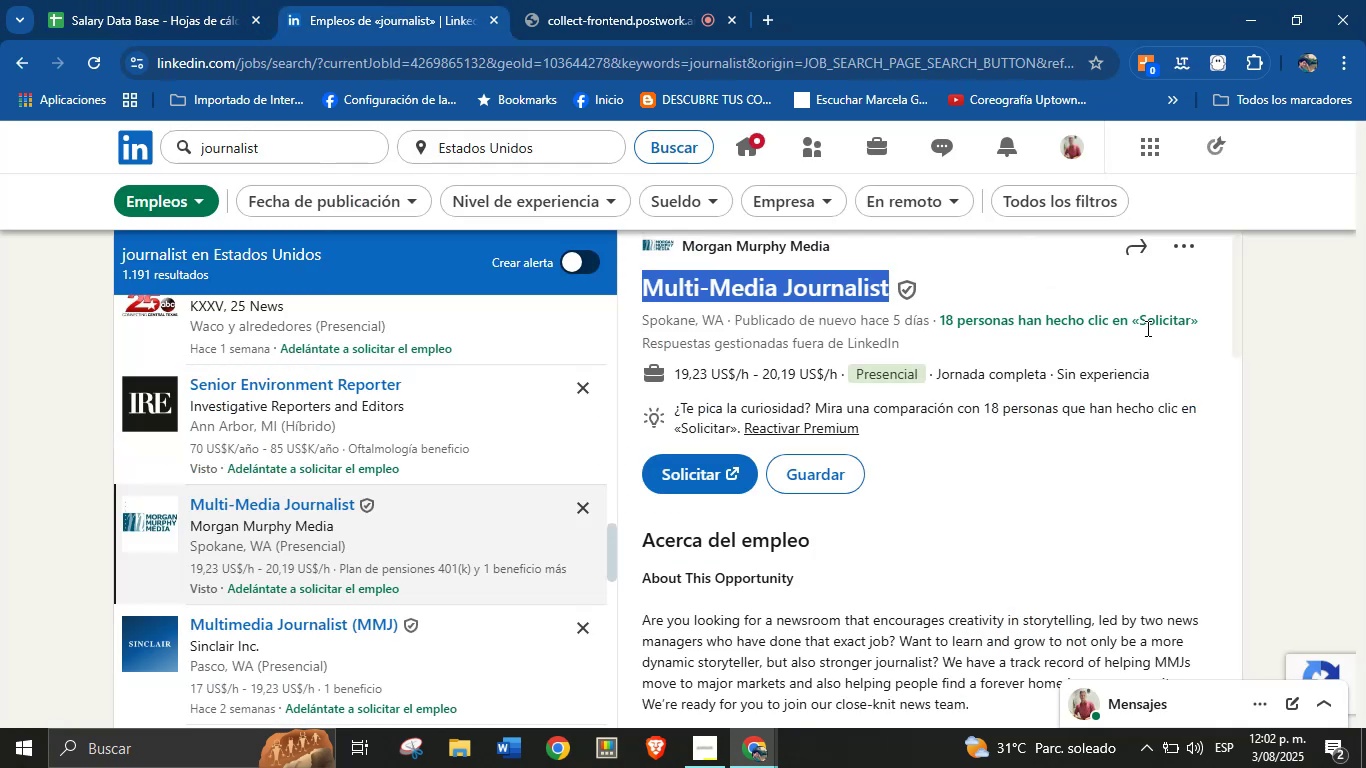 
scroll: coordinate [912, 294], scroll_direction: up, amount: 1.0
 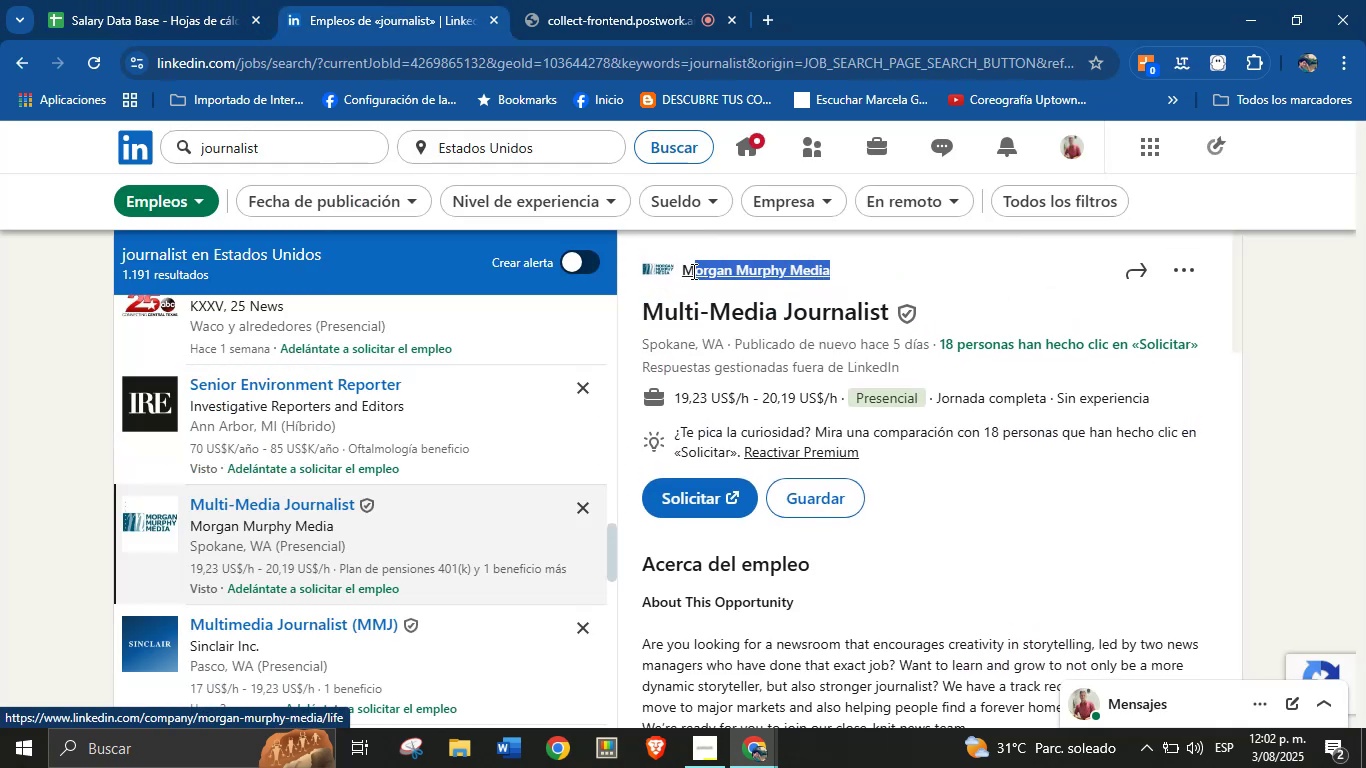 
key(Control+C)
 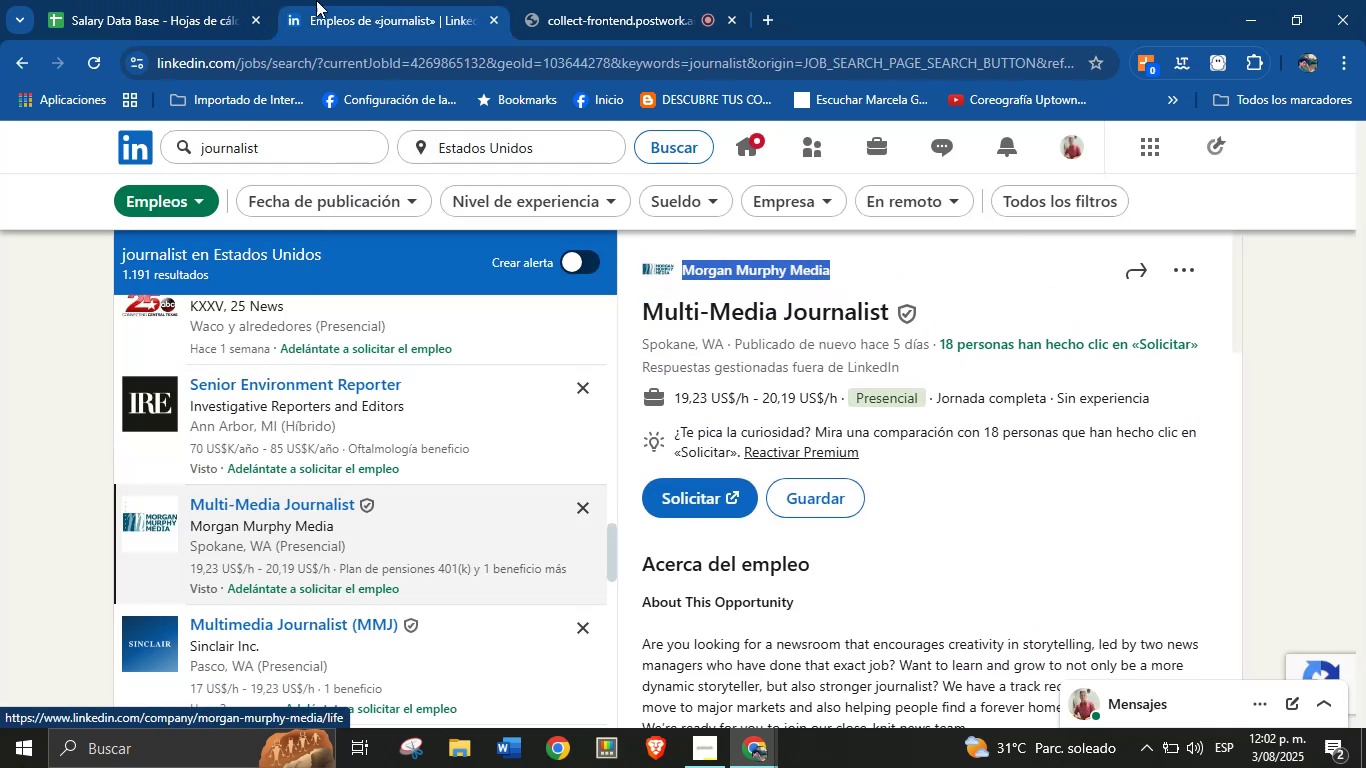 
left_click([209, 0])
 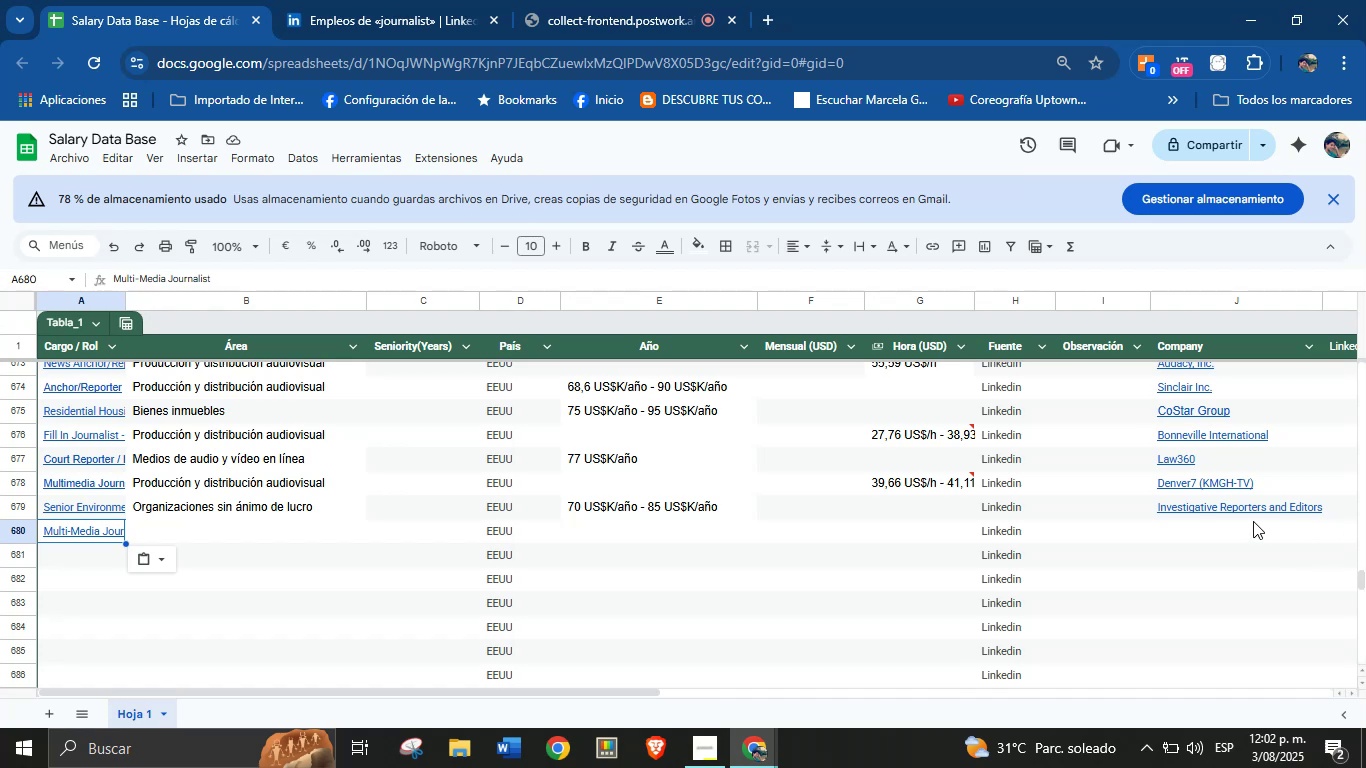 
left_click([1186, 532])
 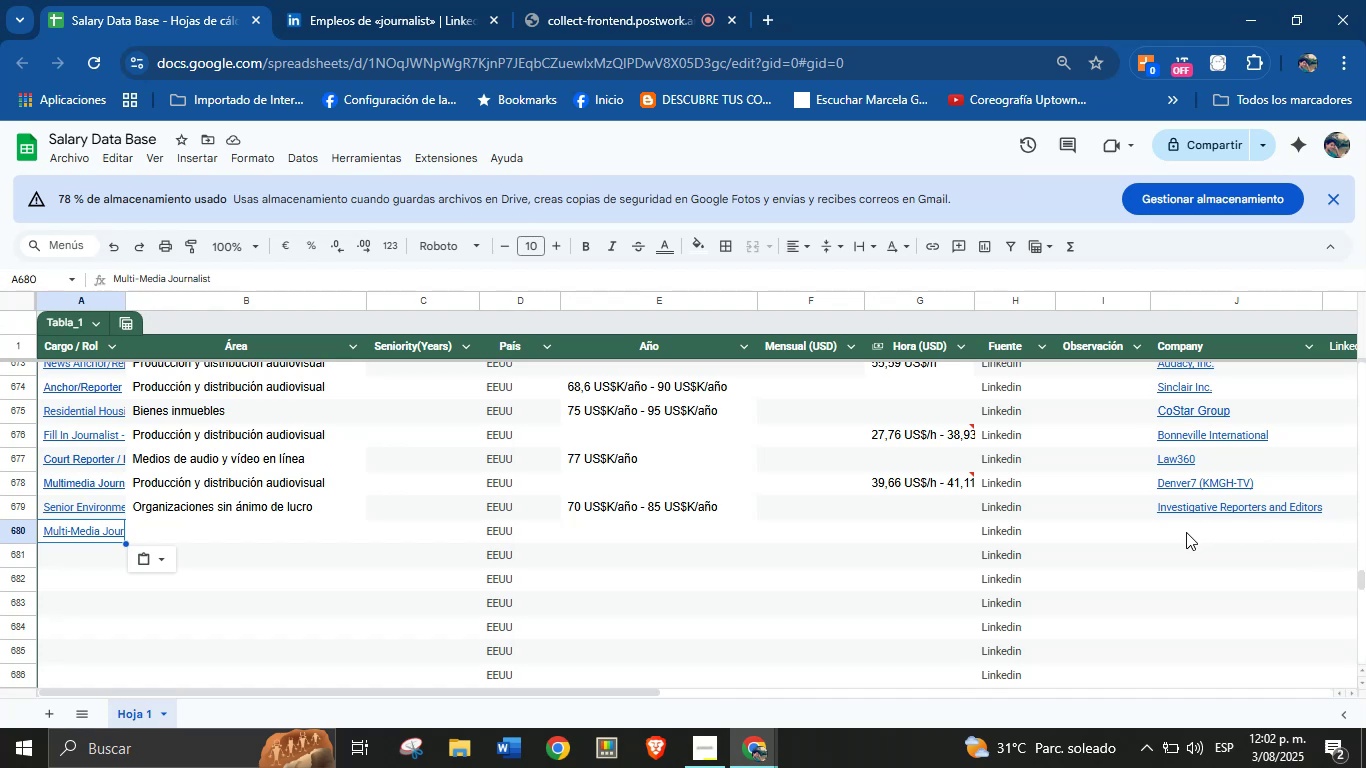 
key(Control+V)
 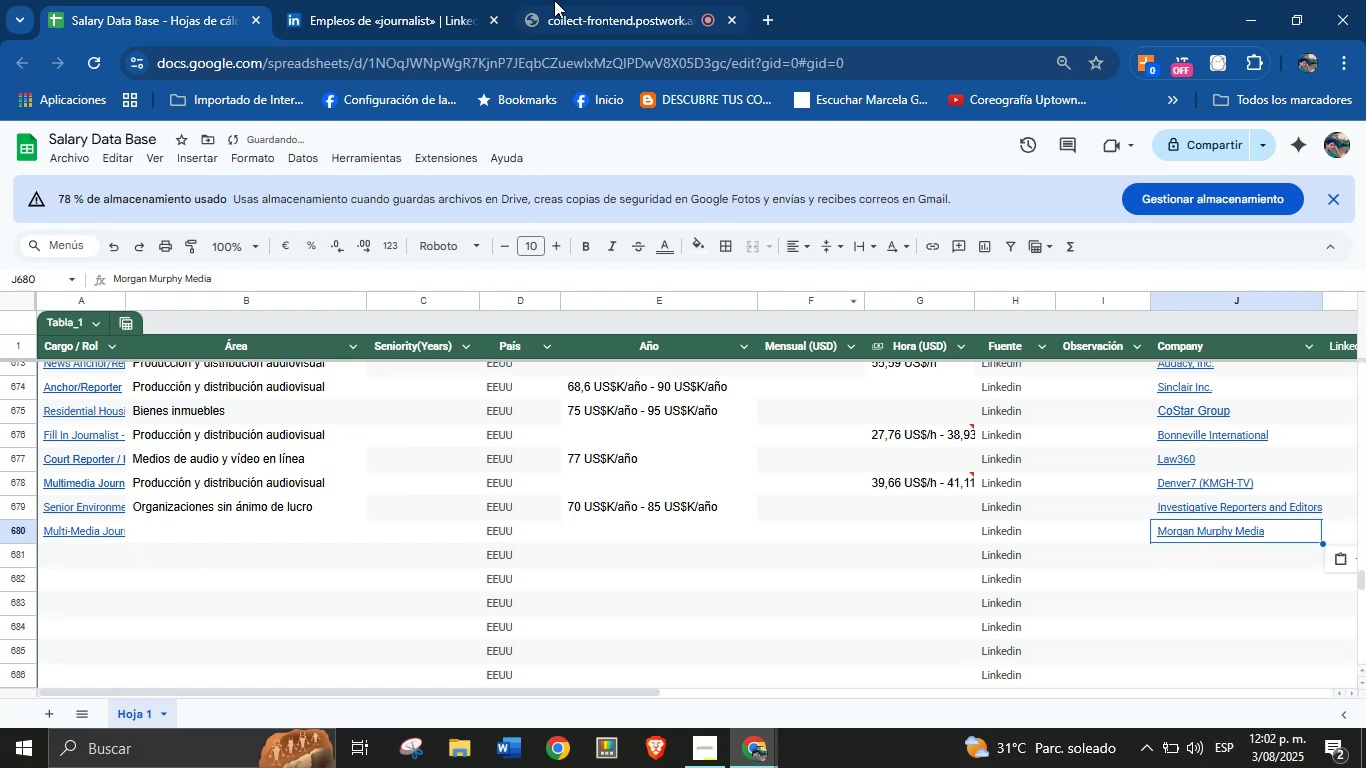 
left_click([437, 0])
 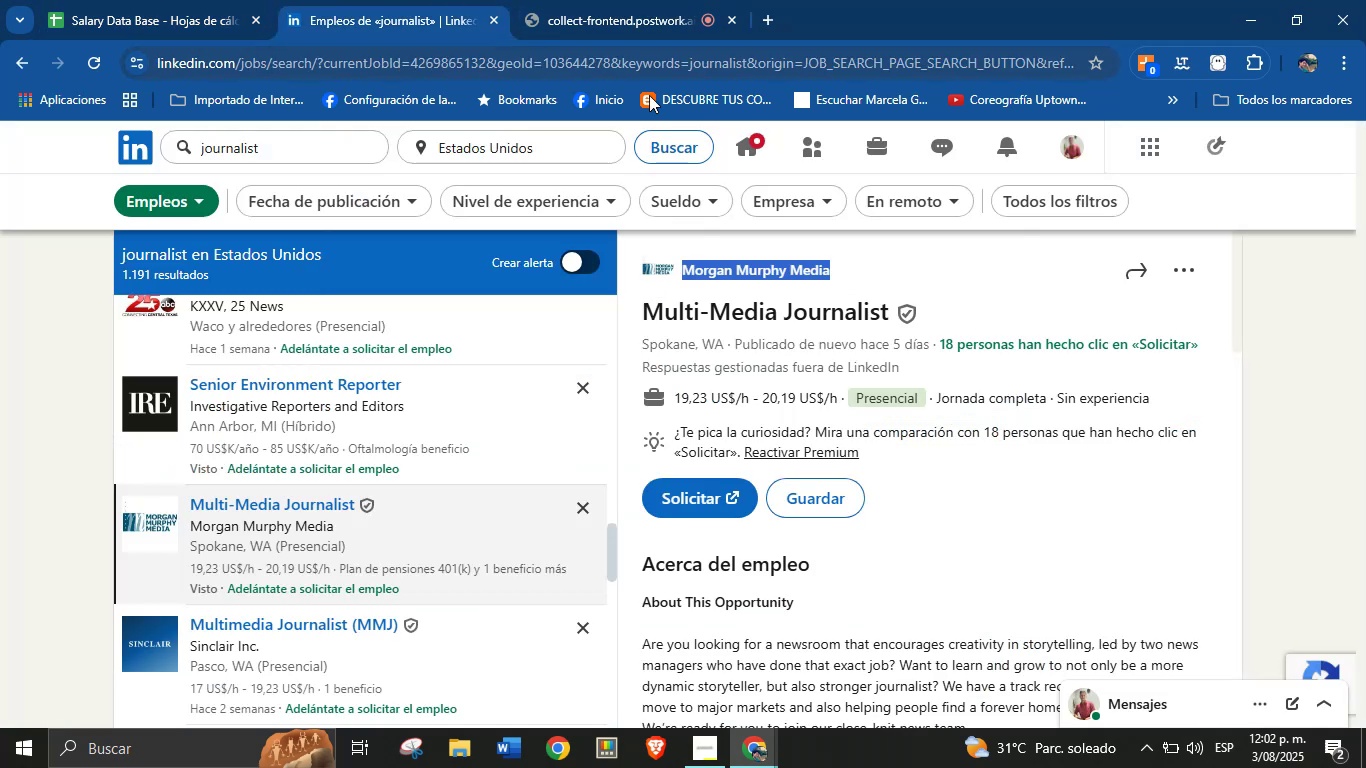 
scroll: coordinate [929, 490], scroll_direction: up, amount: 3.0
 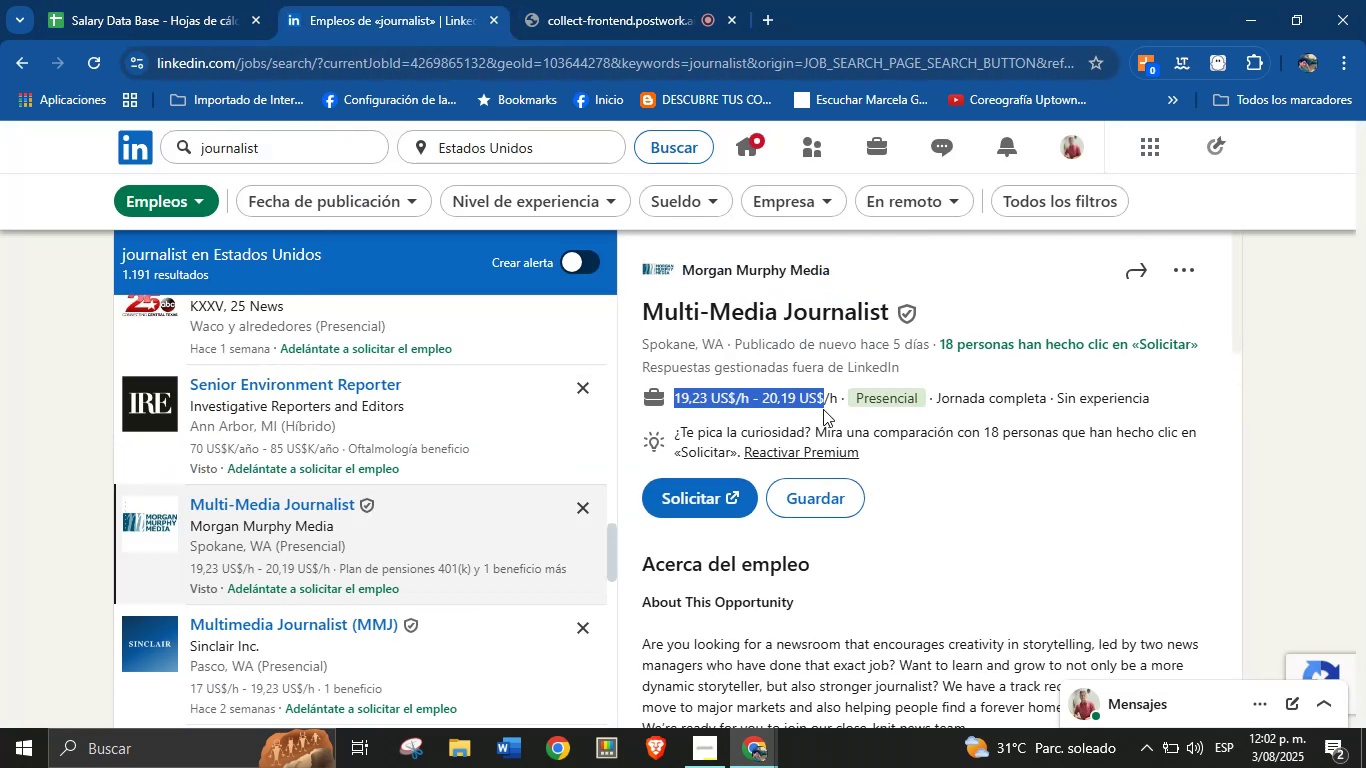 
key(Control+C)
 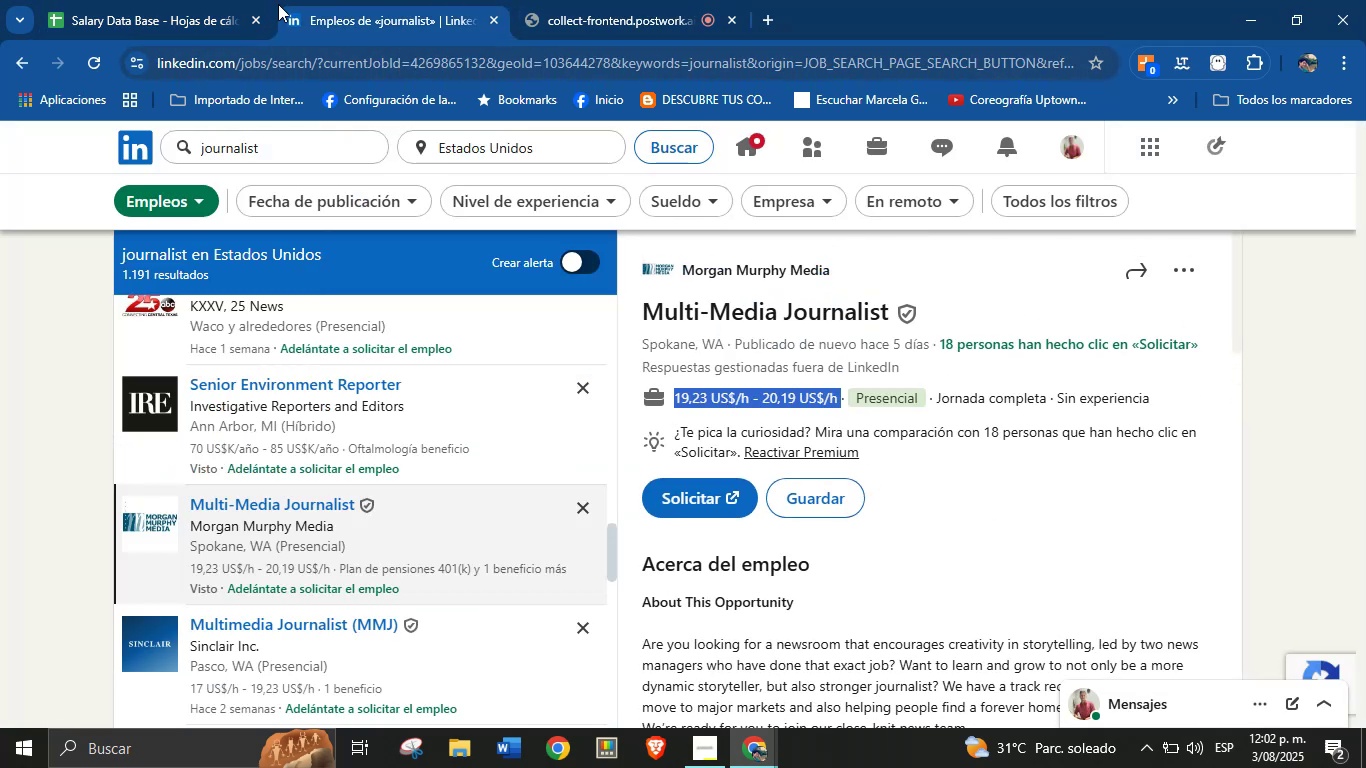 
left_click([241, 0])
 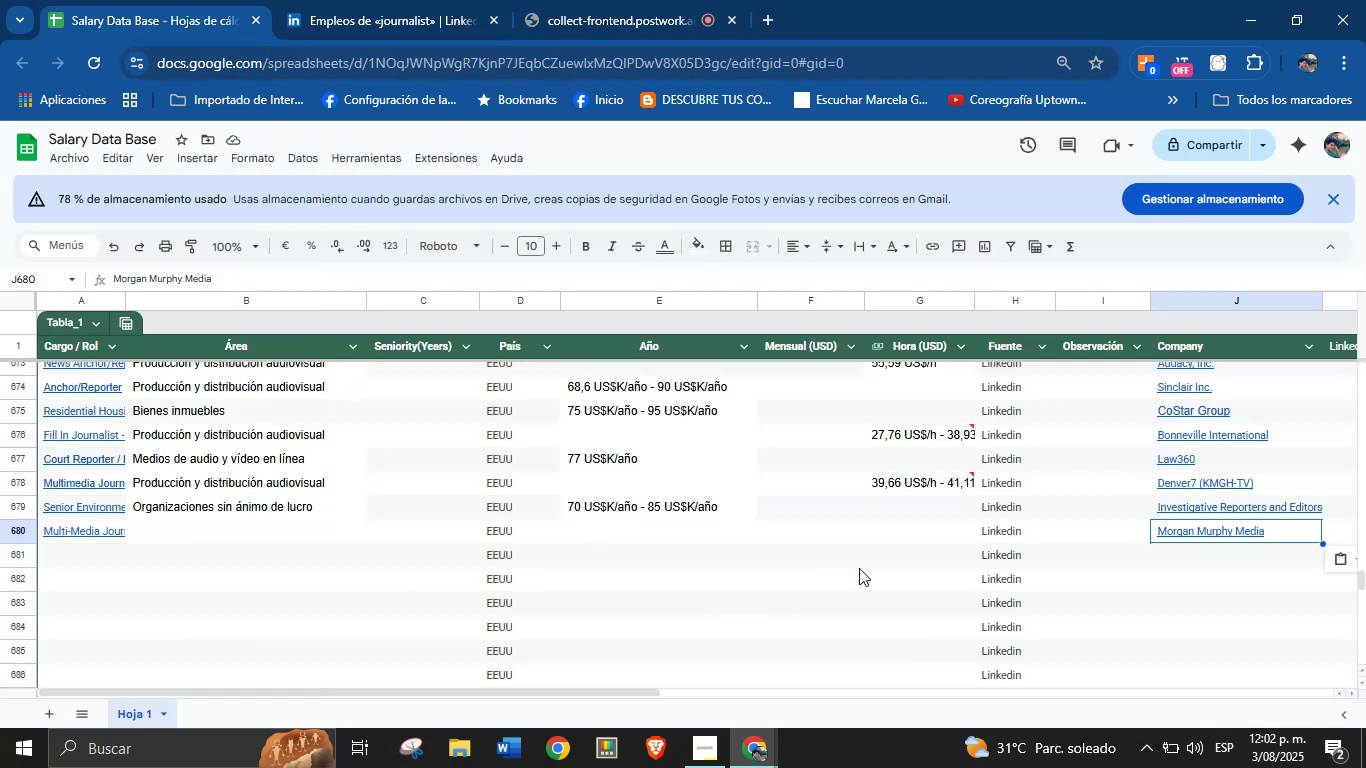 
left_click([929, 525])
 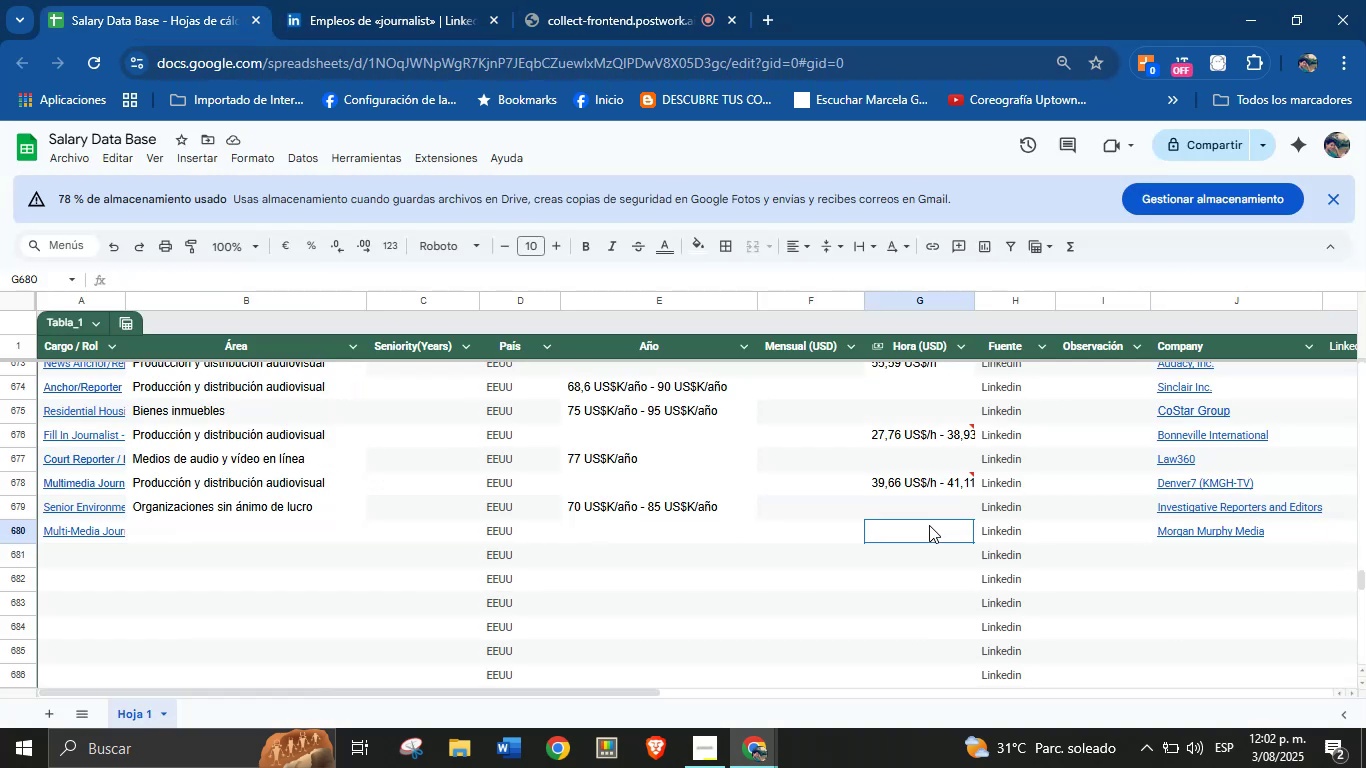 
hold_key(key=ControlLeft, duration=0.77)
 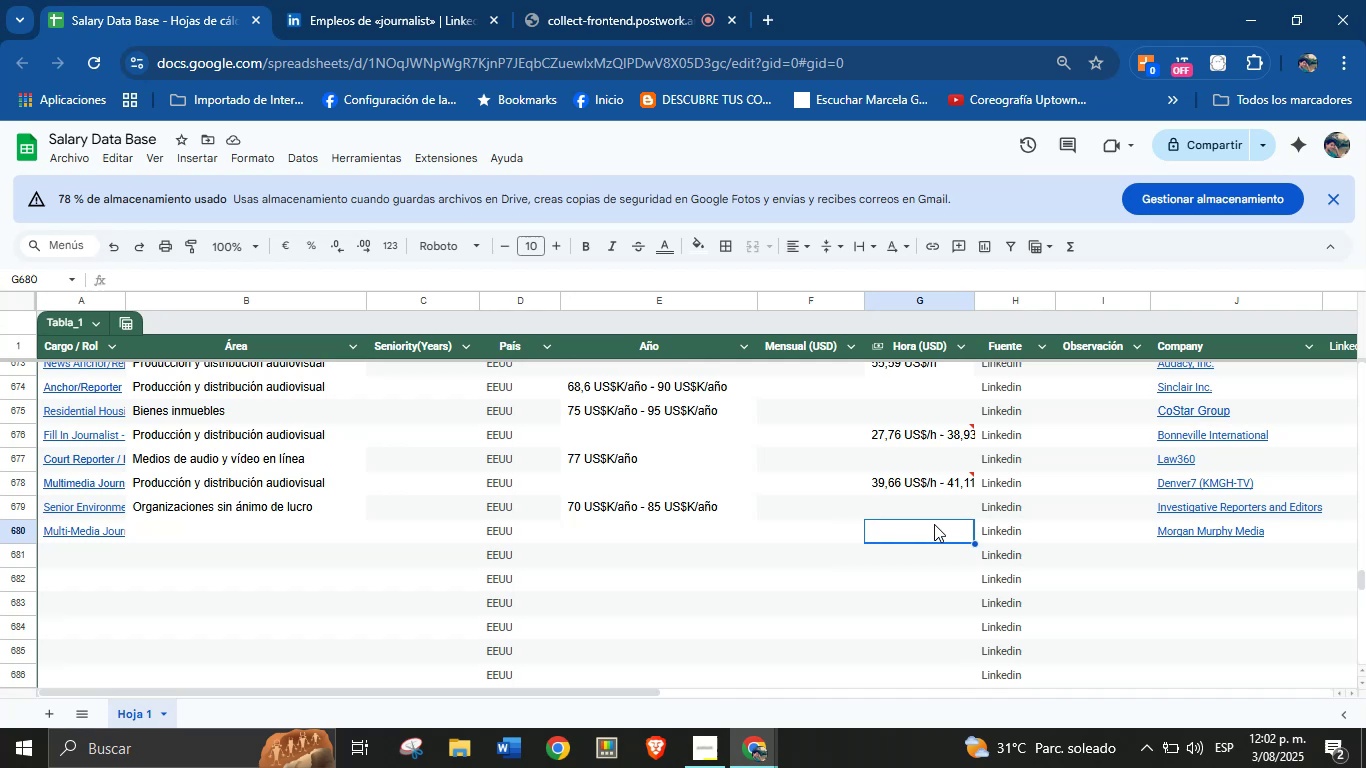 
key(Control+V)
 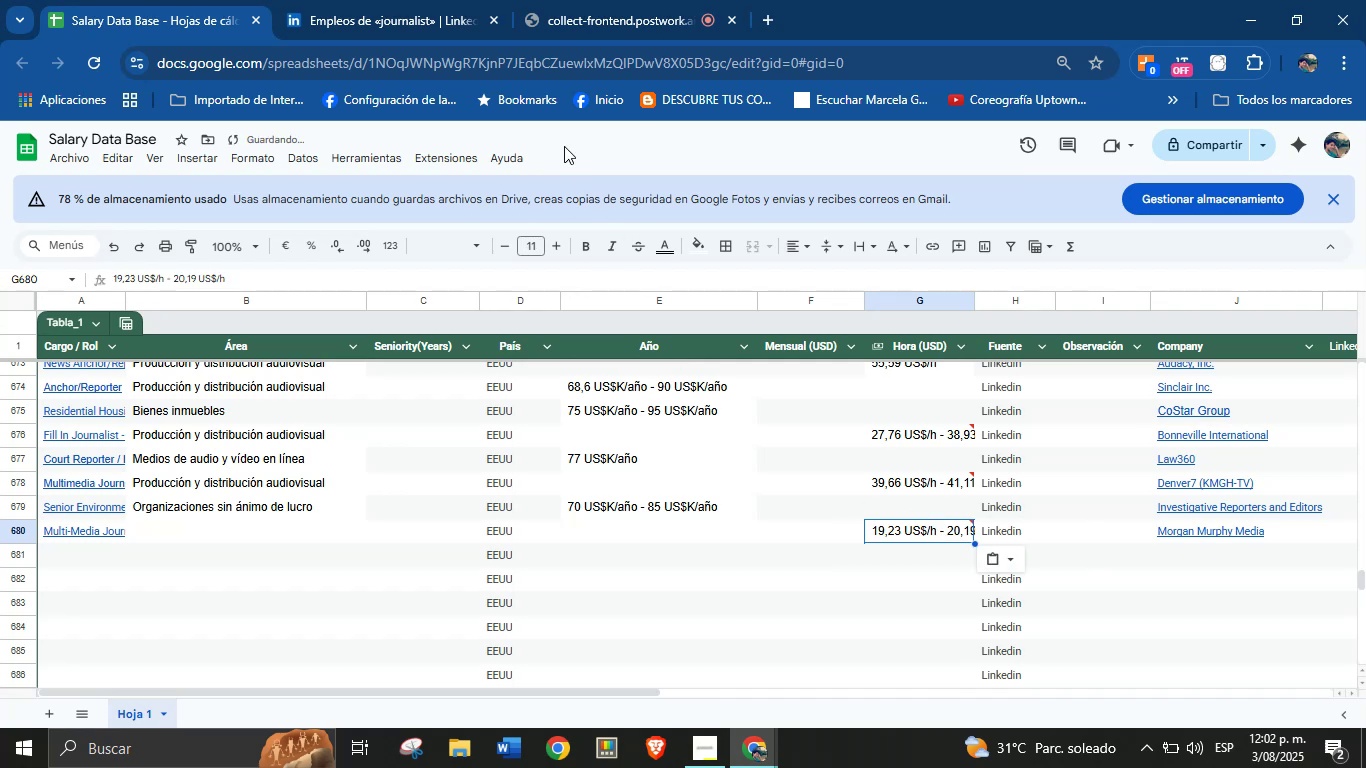 
left_click([445, 0])
 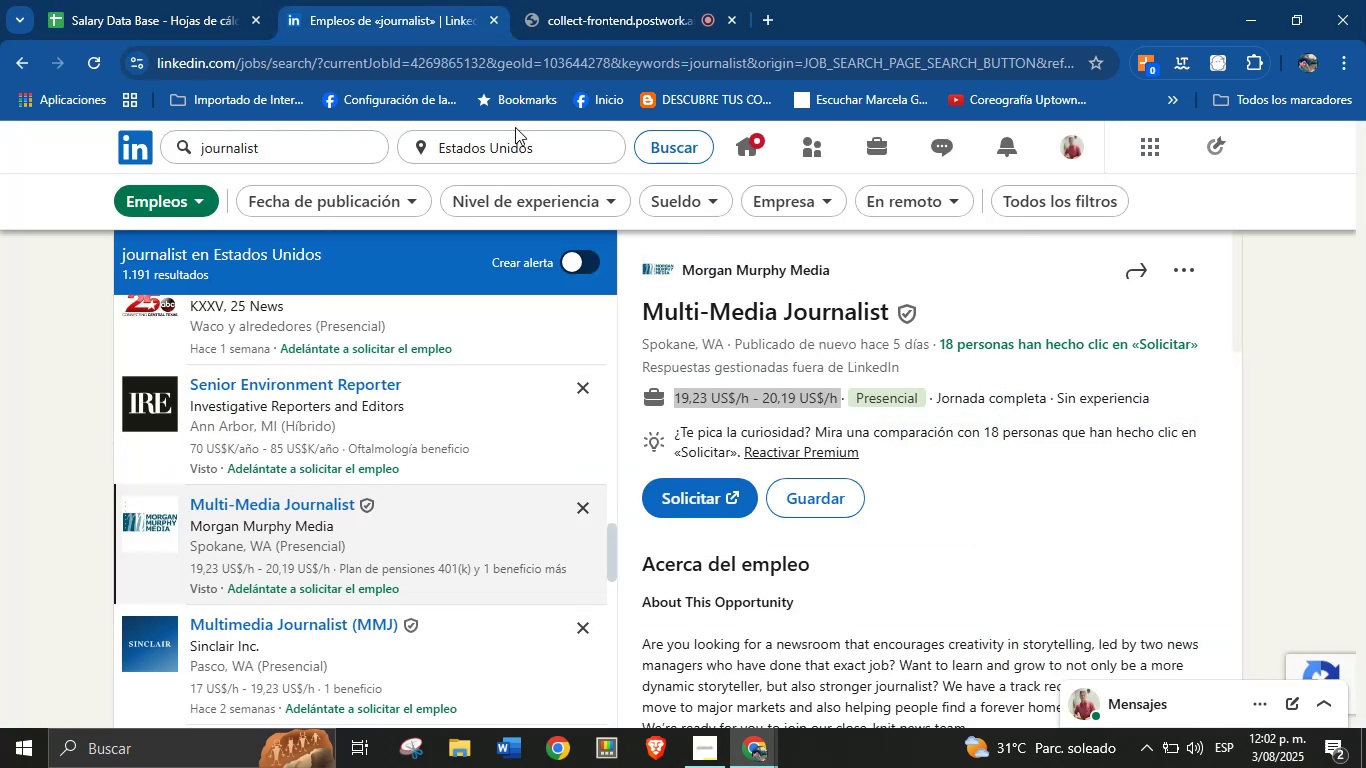 
scroll: coordinate [802, 552], scroll_direction: down, amount: 23.0
 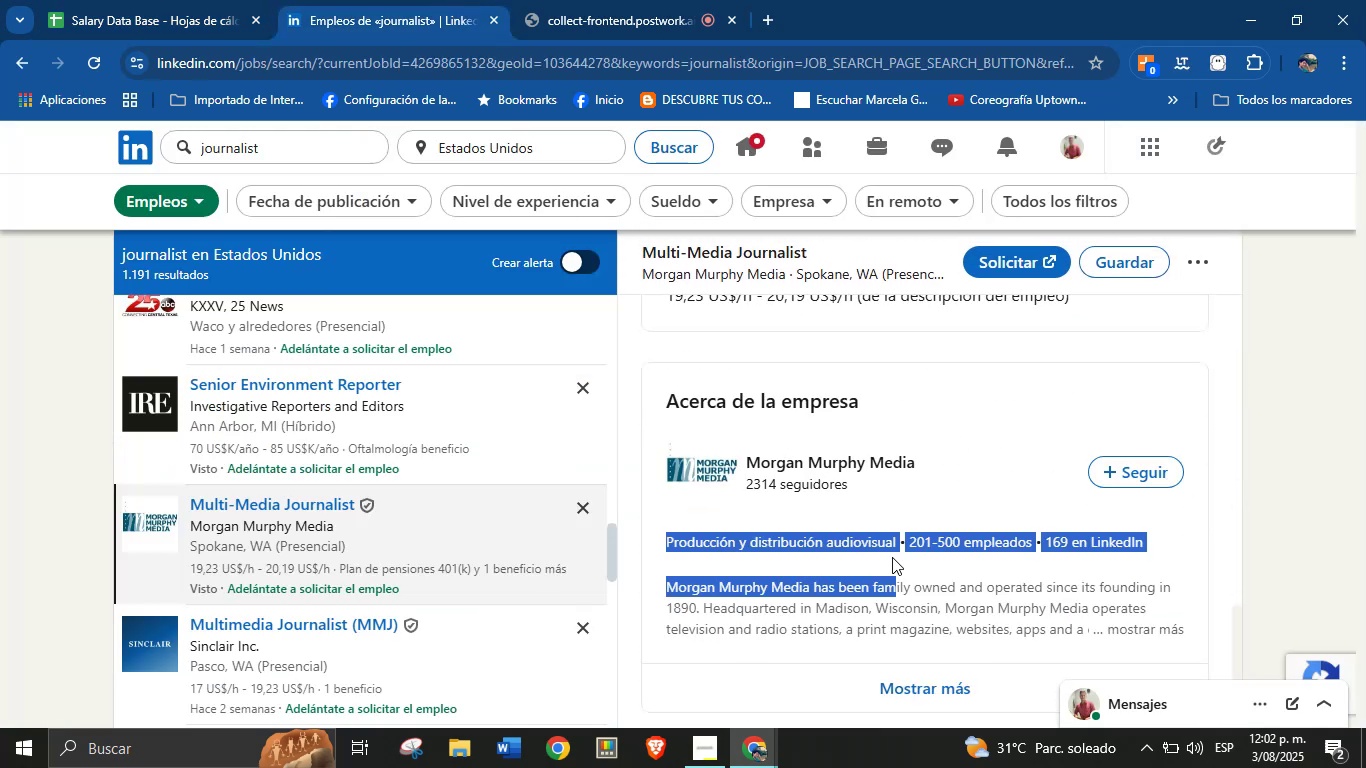 
key(Control+C)
 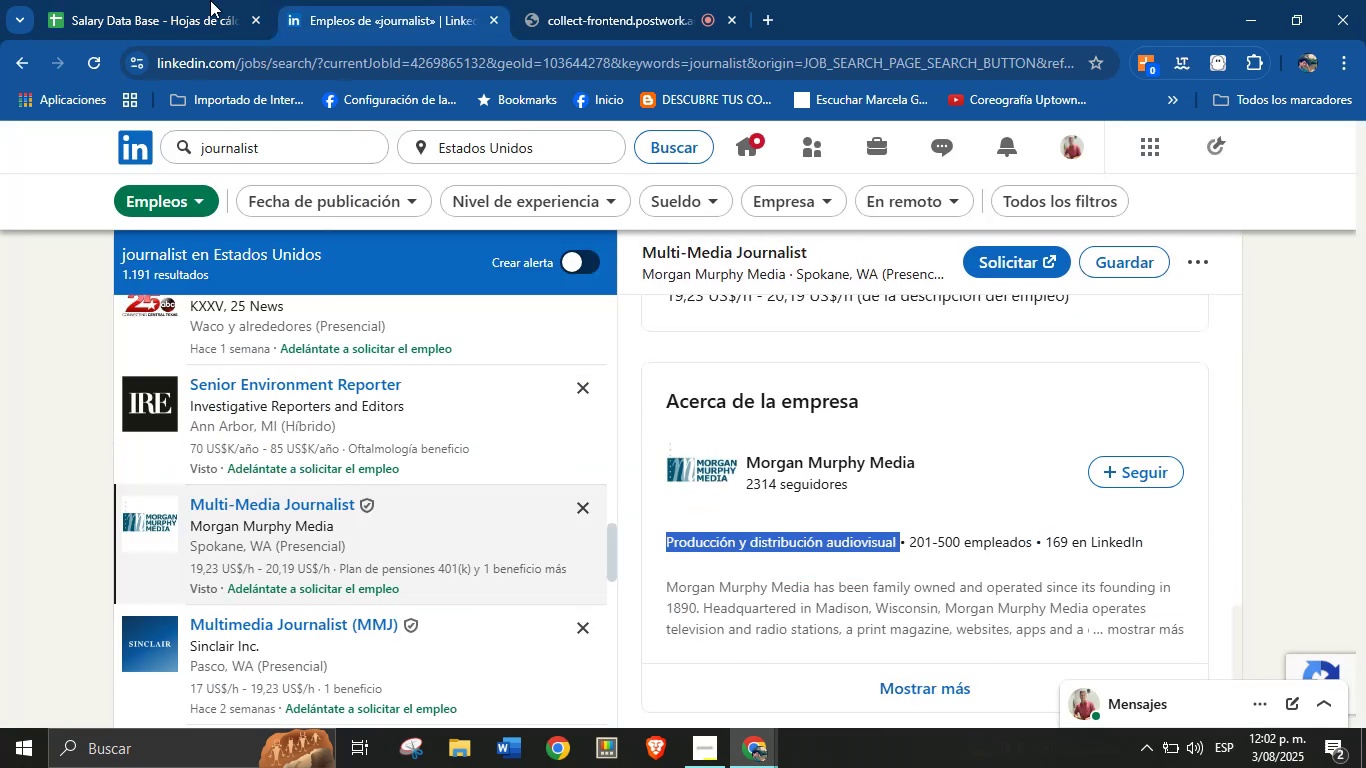 
left_click([210, 0])
 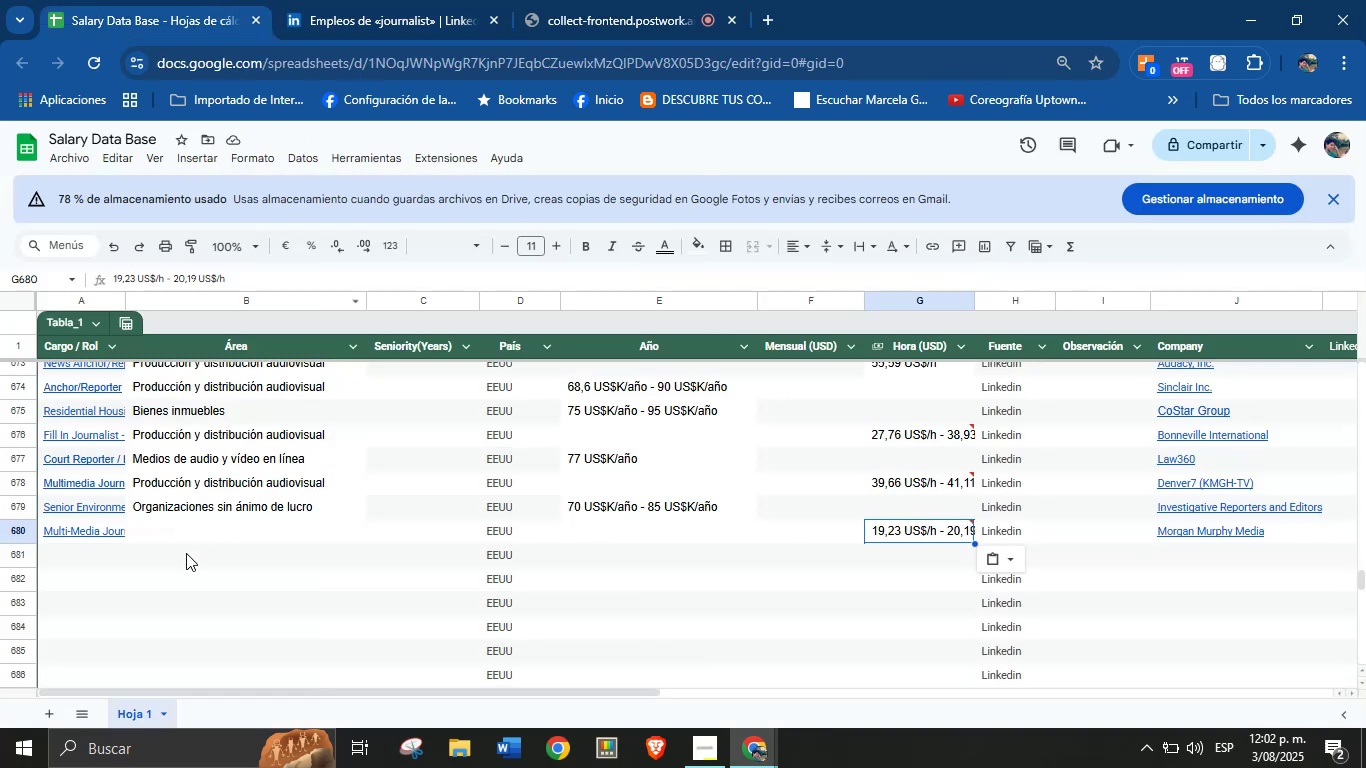 
left_click([188, 538])
 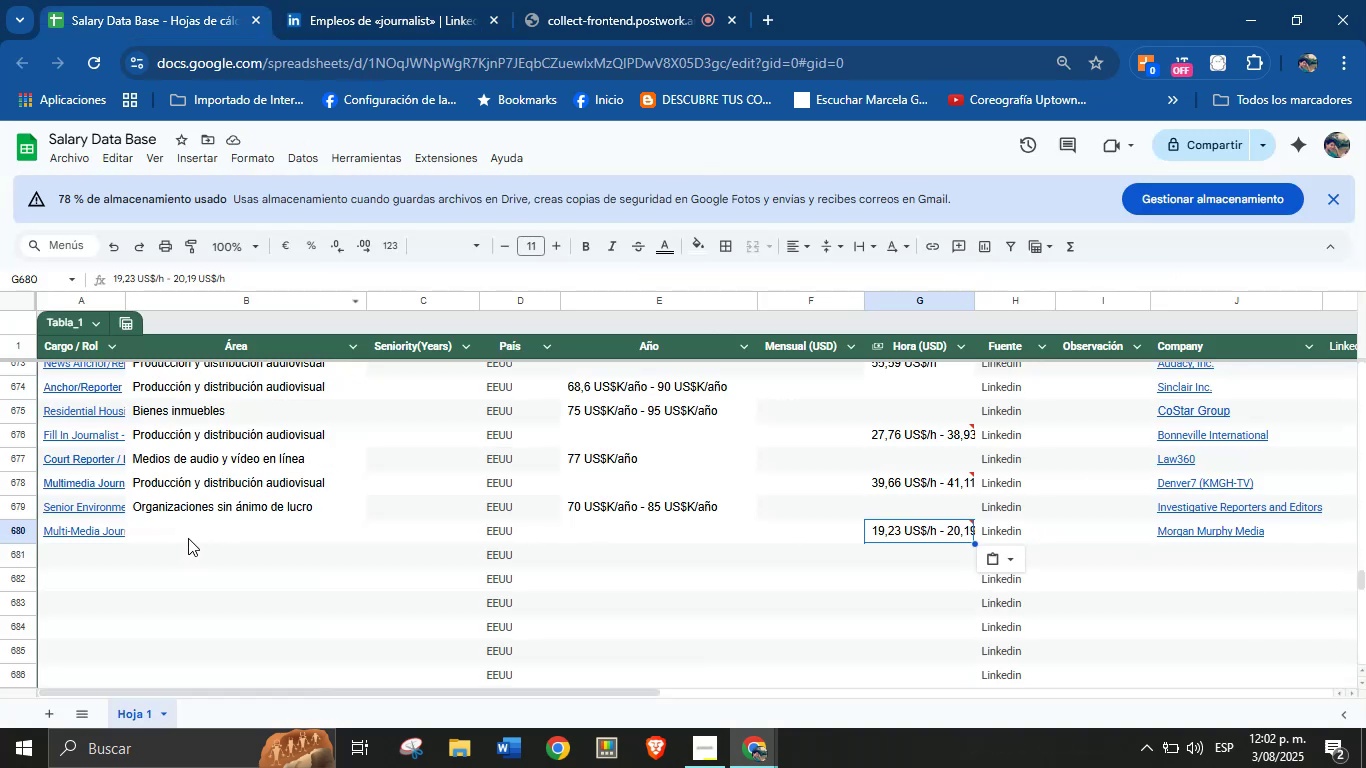 
key(Control+V)
 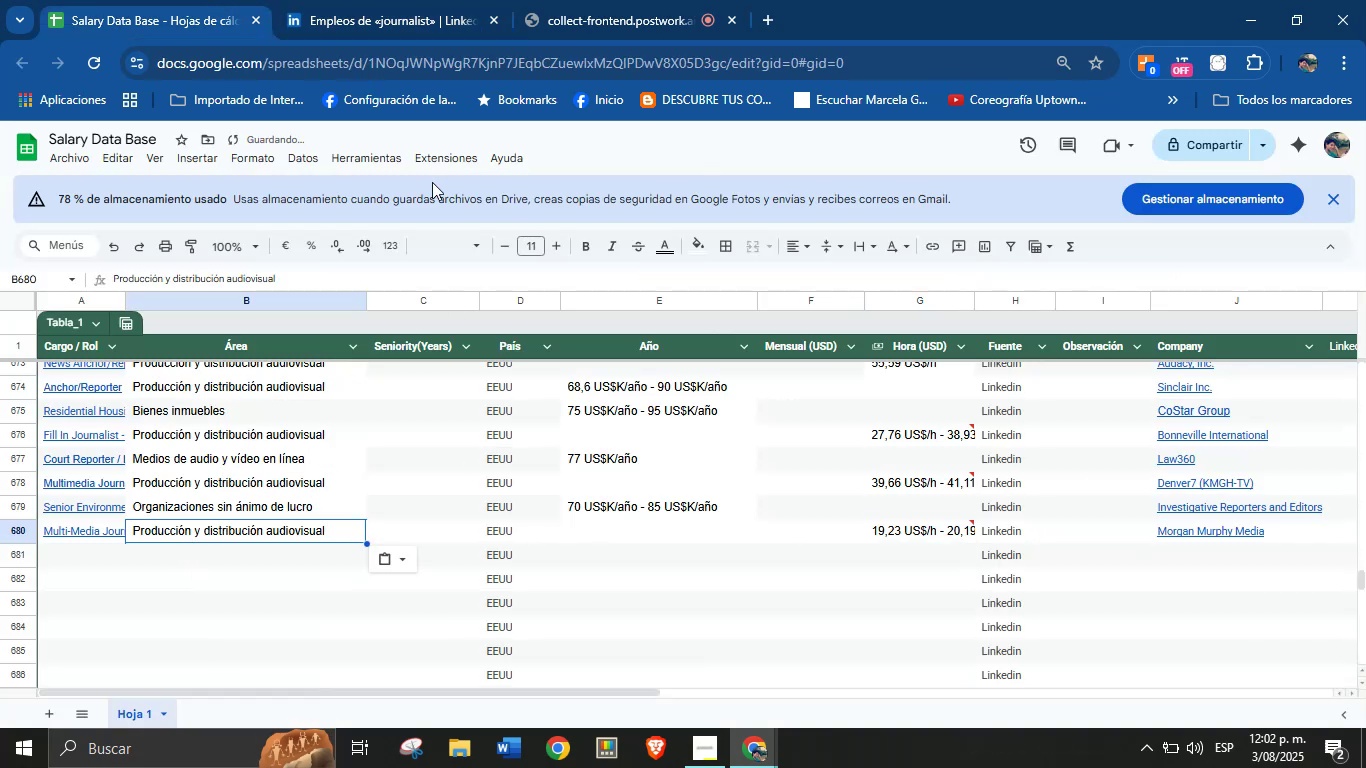 
left_click([424, 0])
 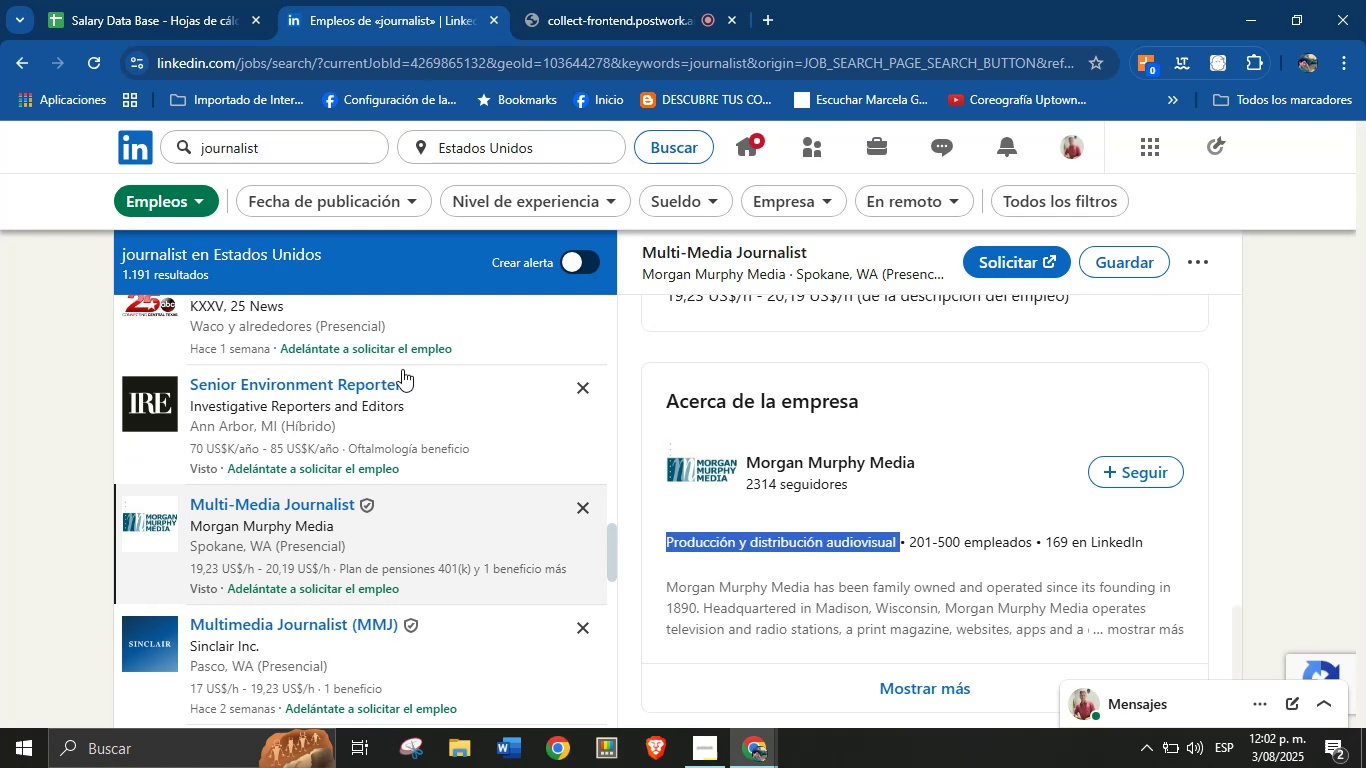 
scroll: coordinate [385, 450], scroll_direction: down, amount: 2.0
 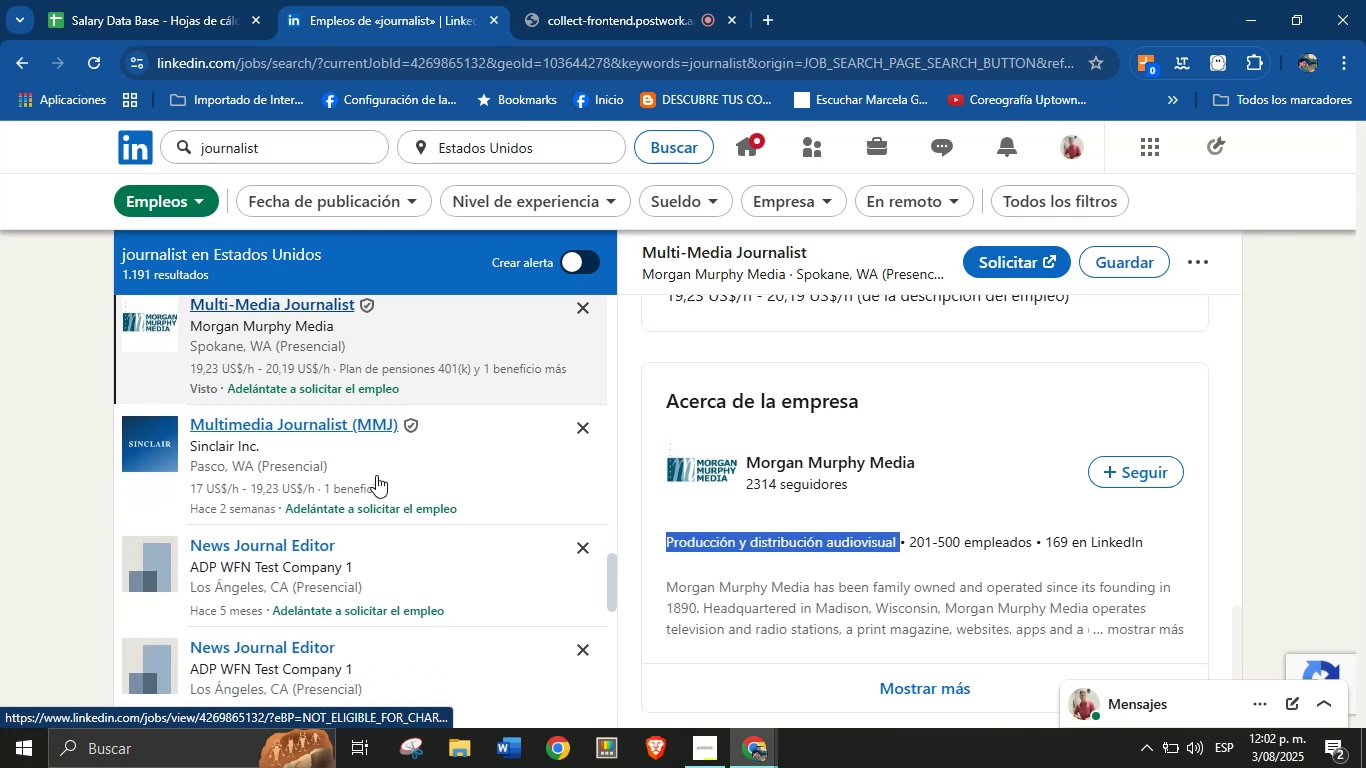 
left_click([294, 430])
 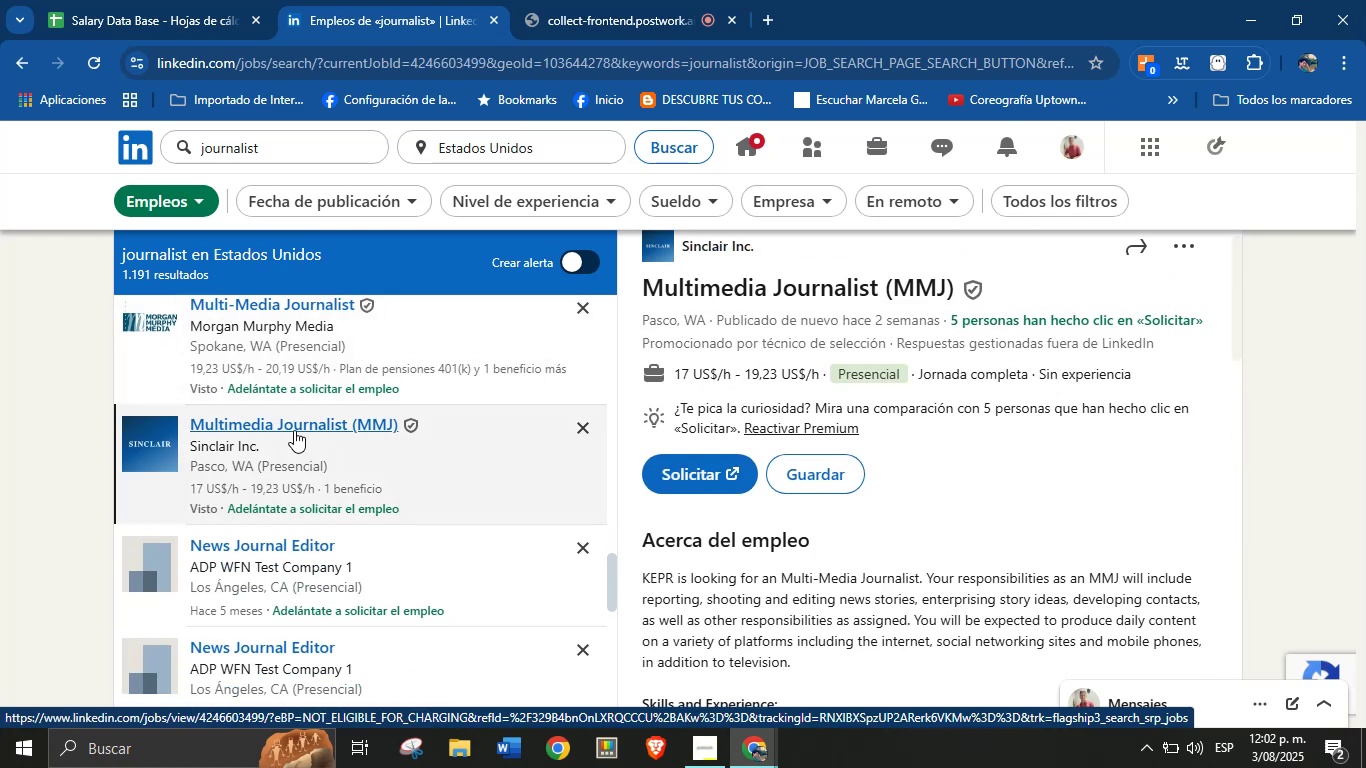 
scroll: coordinate [798, 275], scroll_direction: up, amount: 1.0
 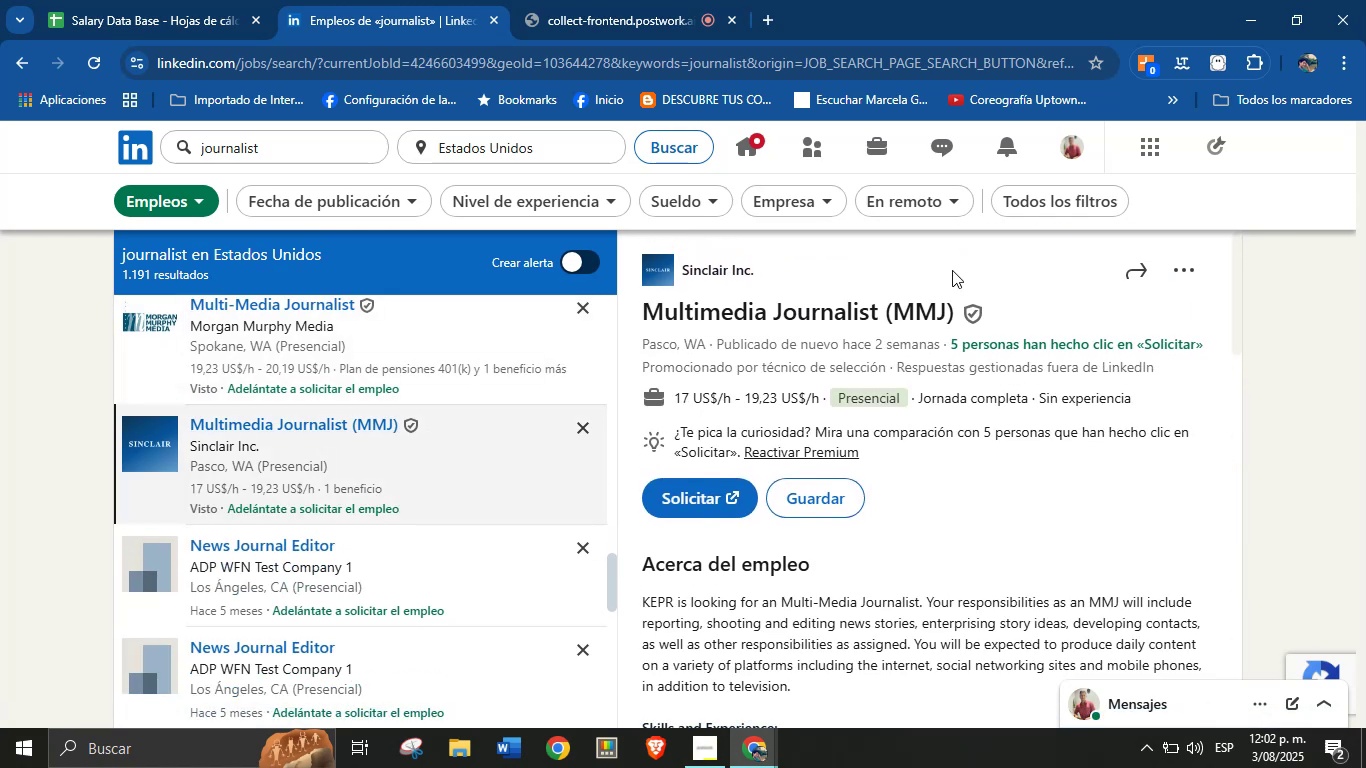 
left_click([224, 0])
 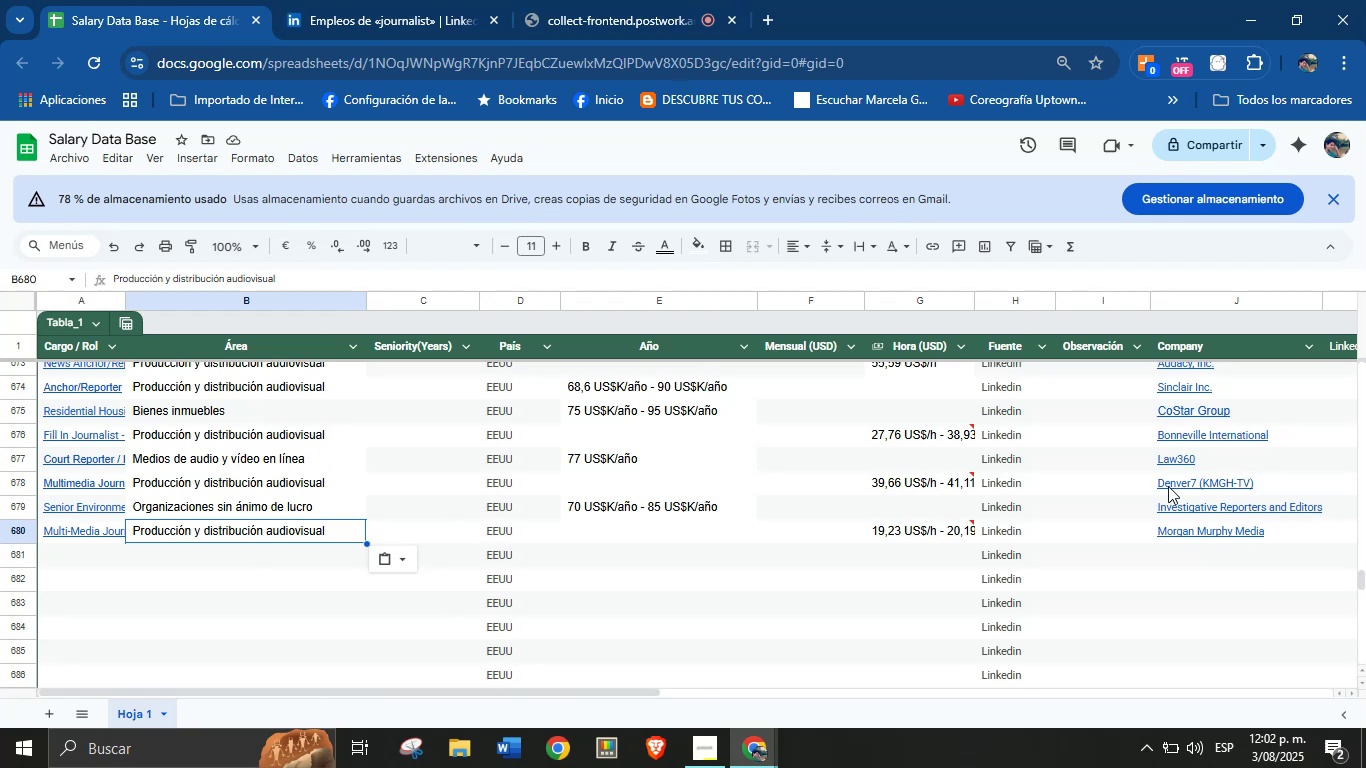 
left_click([406, 0])
 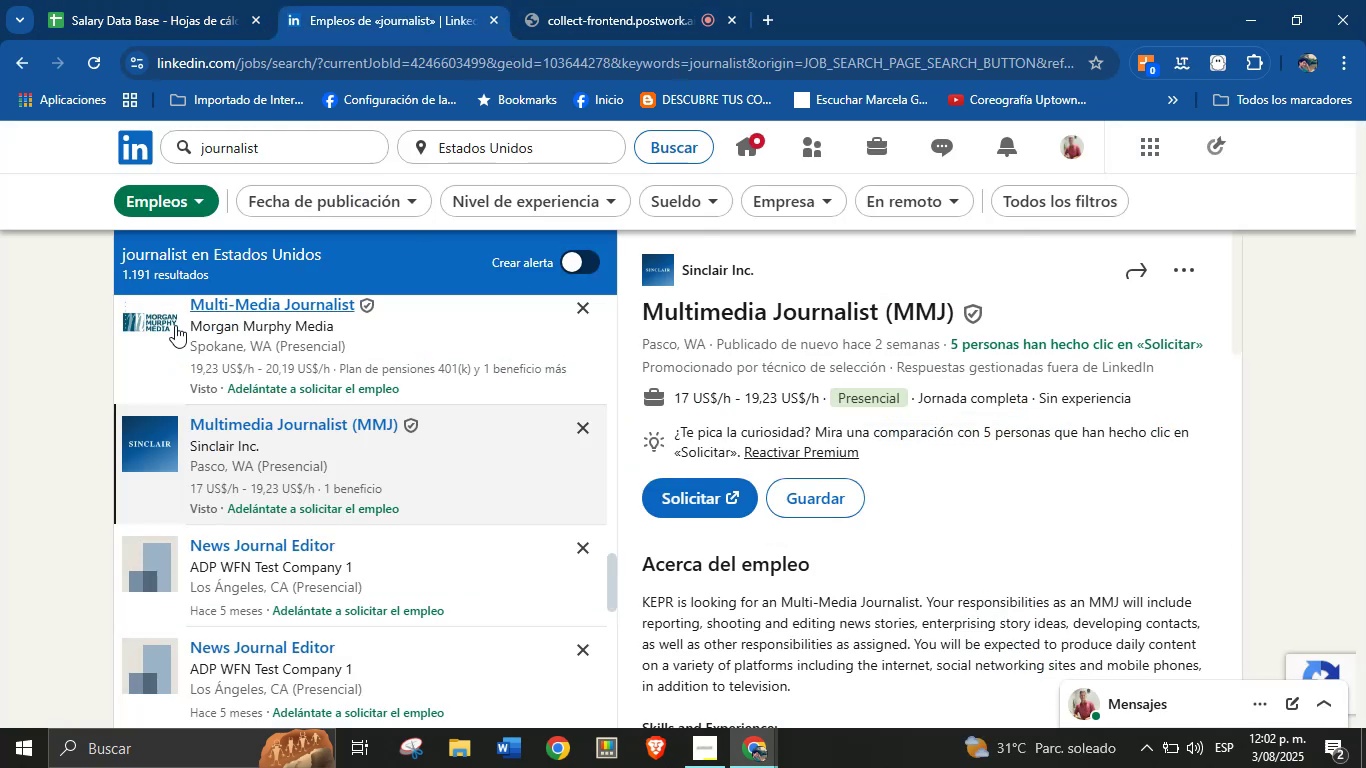 
scroll: coordinate [493, 602], scroll_direction: none, amount: 0.0
 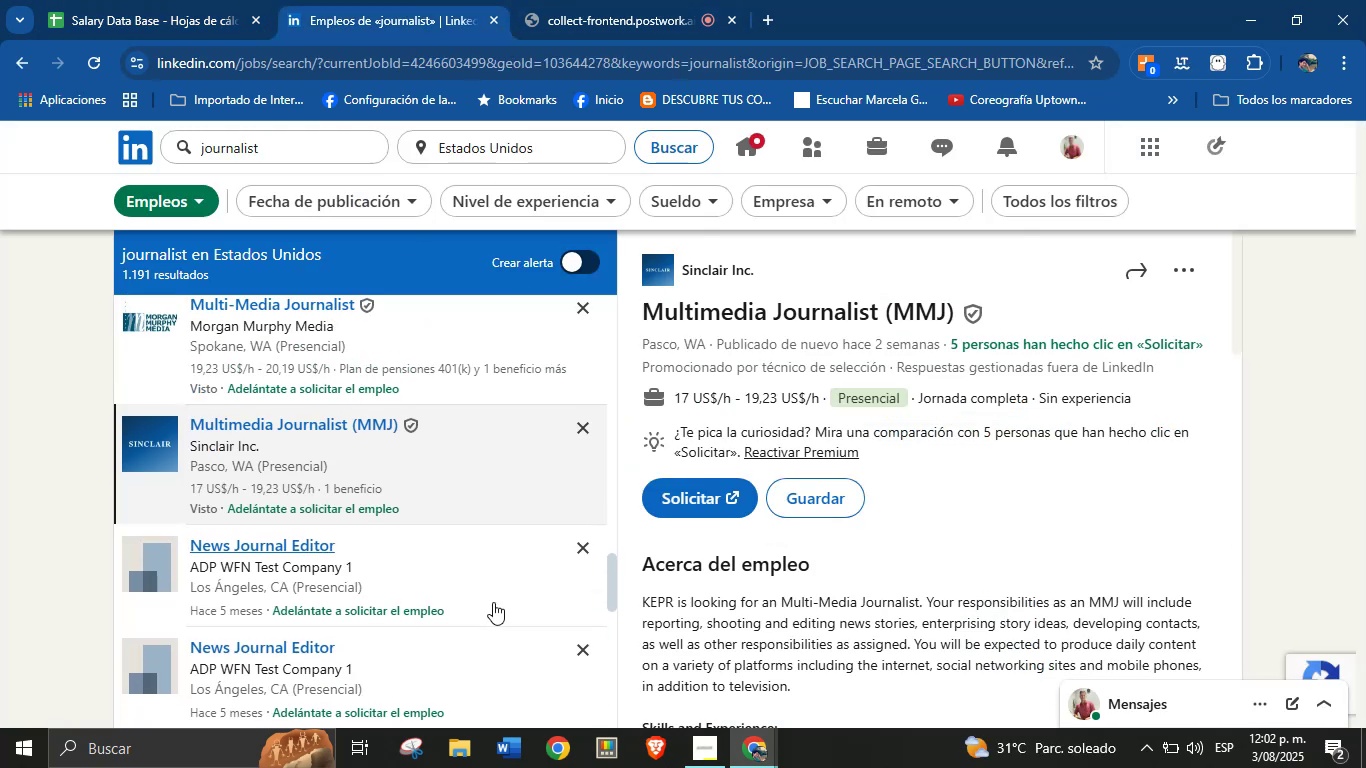 
scroll: coordinate [493, 602], scroll_direction: down, amount: 2.0
 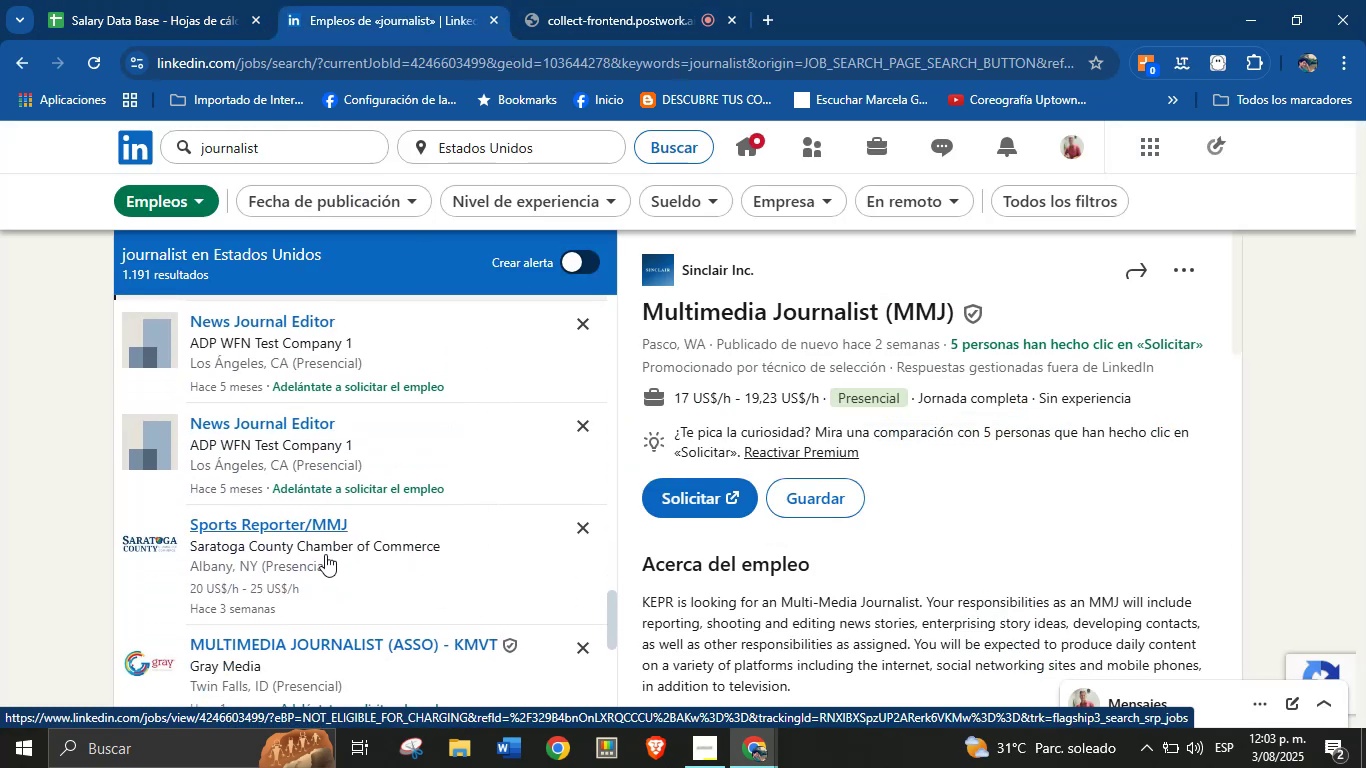 
left_click([293, 530])
 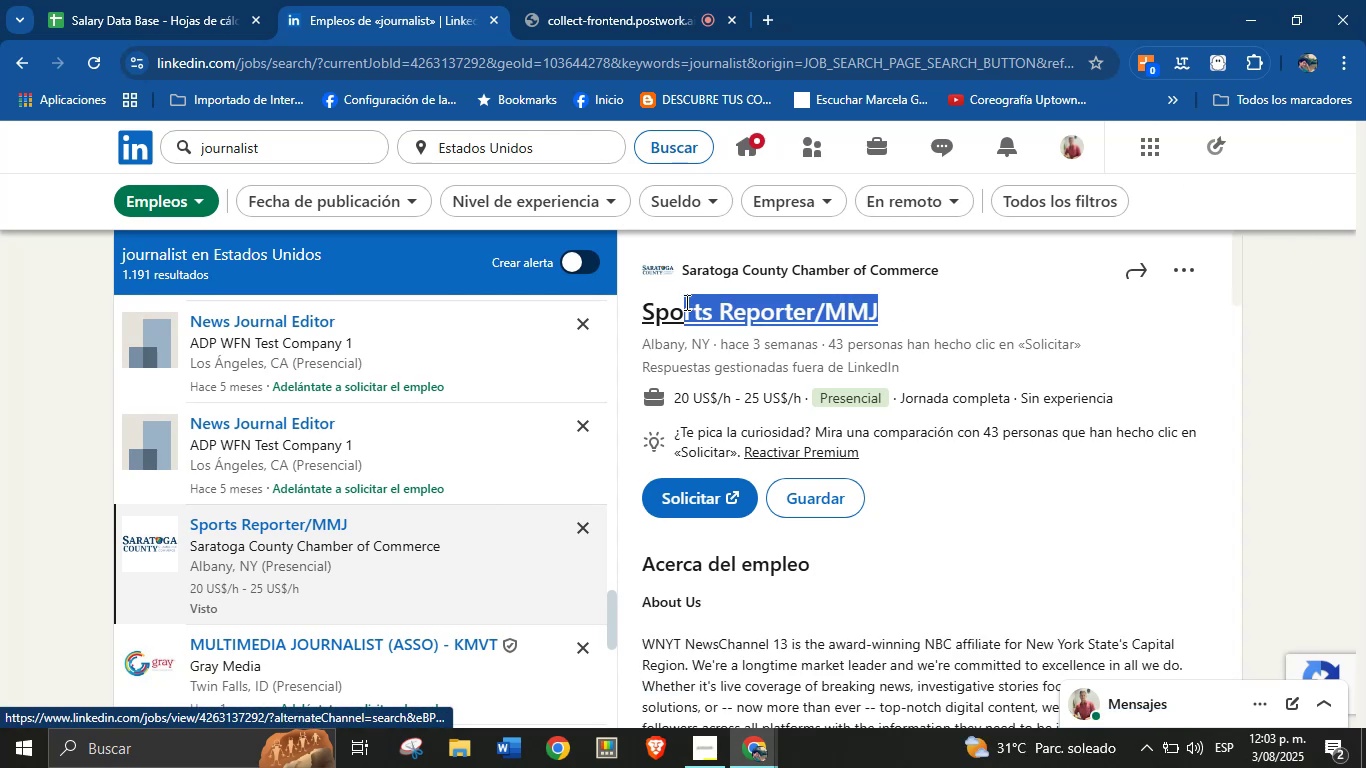 
hold_key(key=ControlLeft, duration=0.59)
 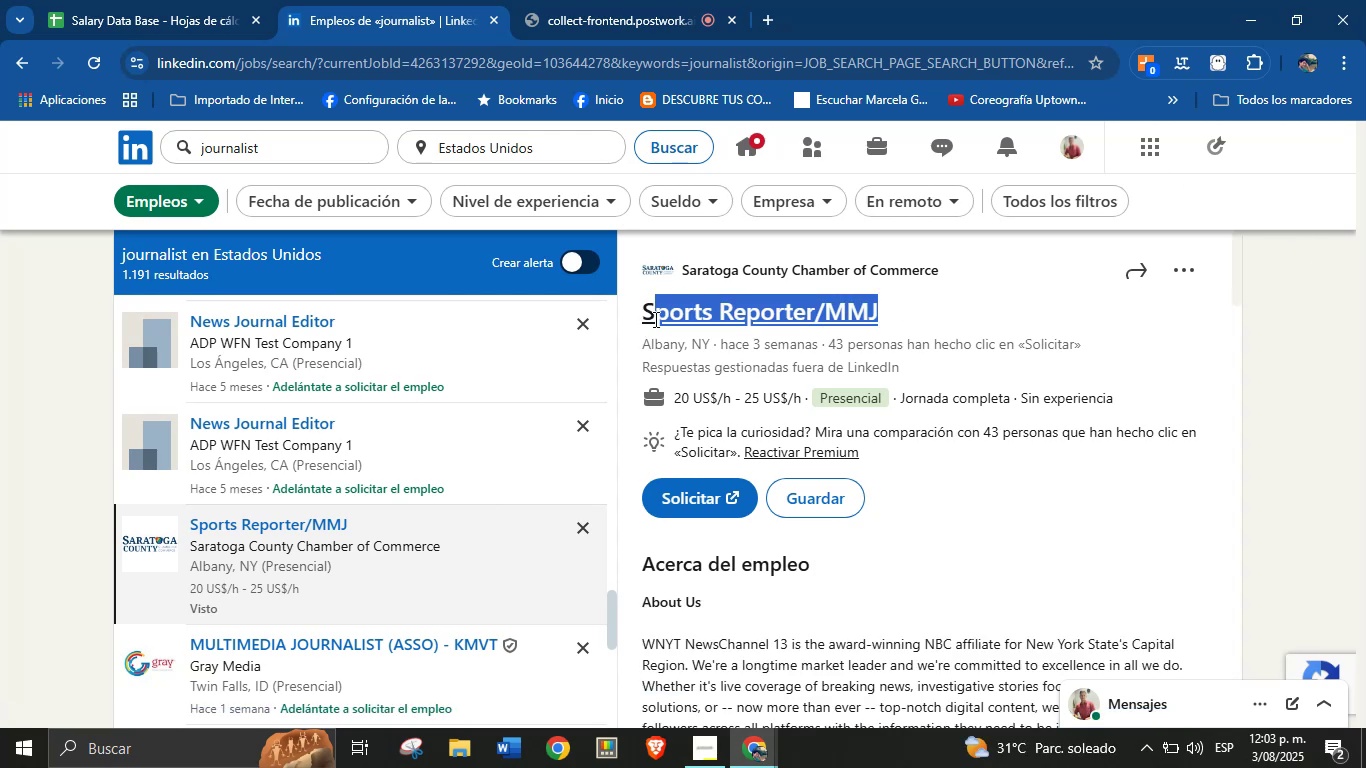 
key(Control+ControlLeft)
 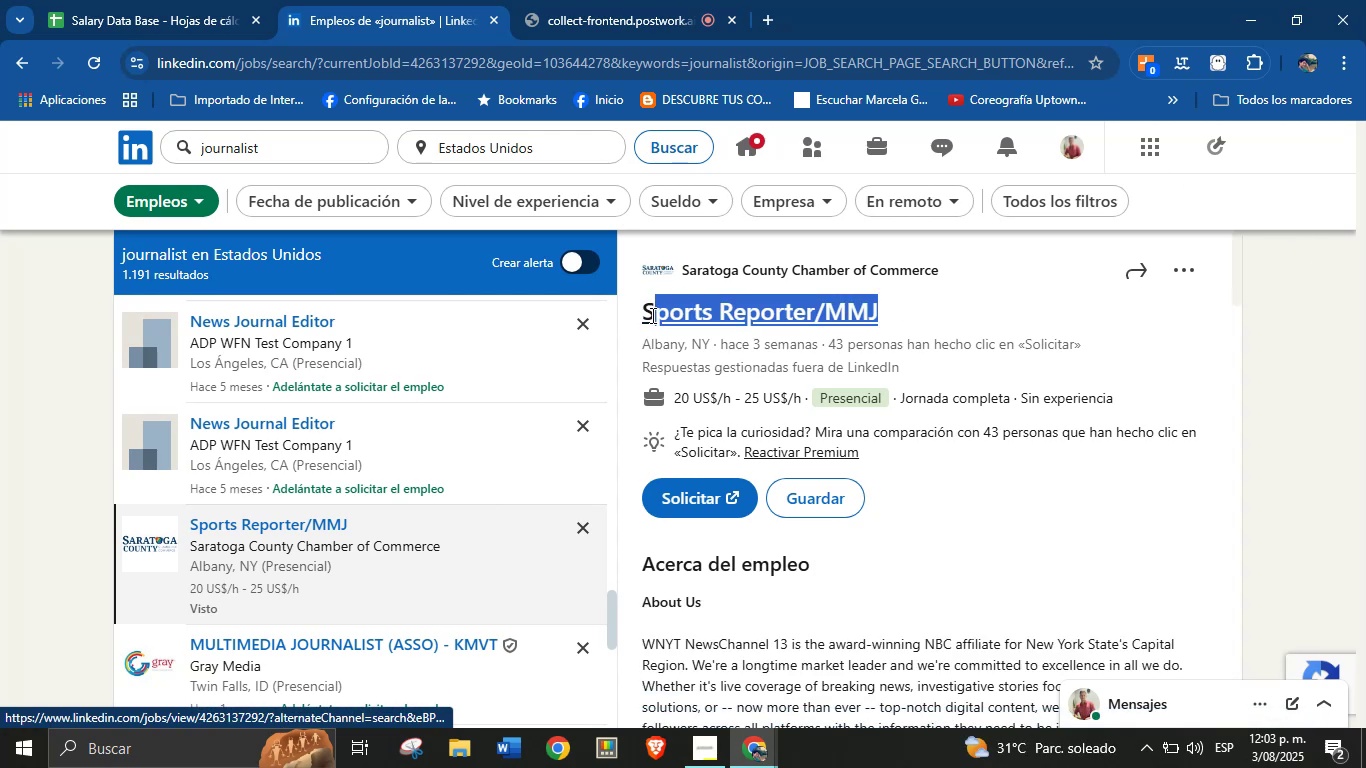 
wait(5.77)
 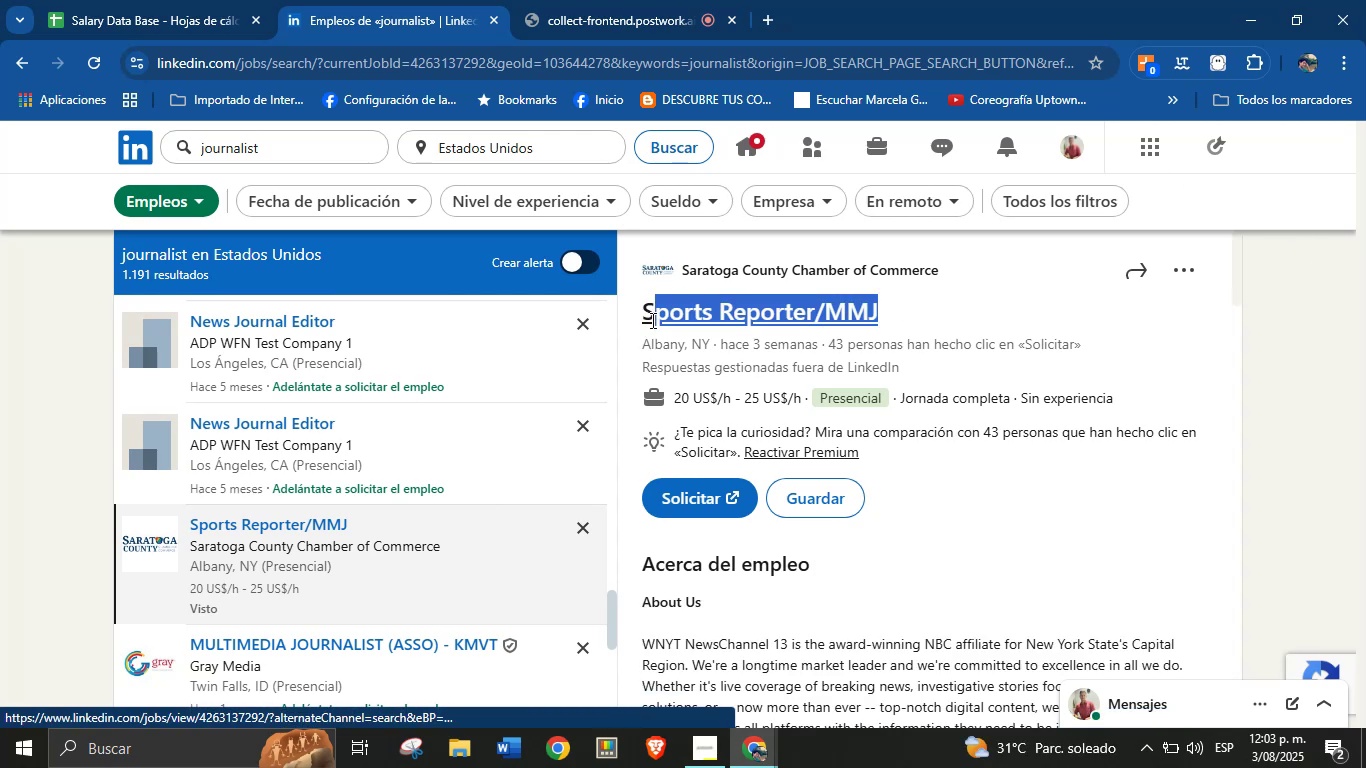 
key(Control+C)
 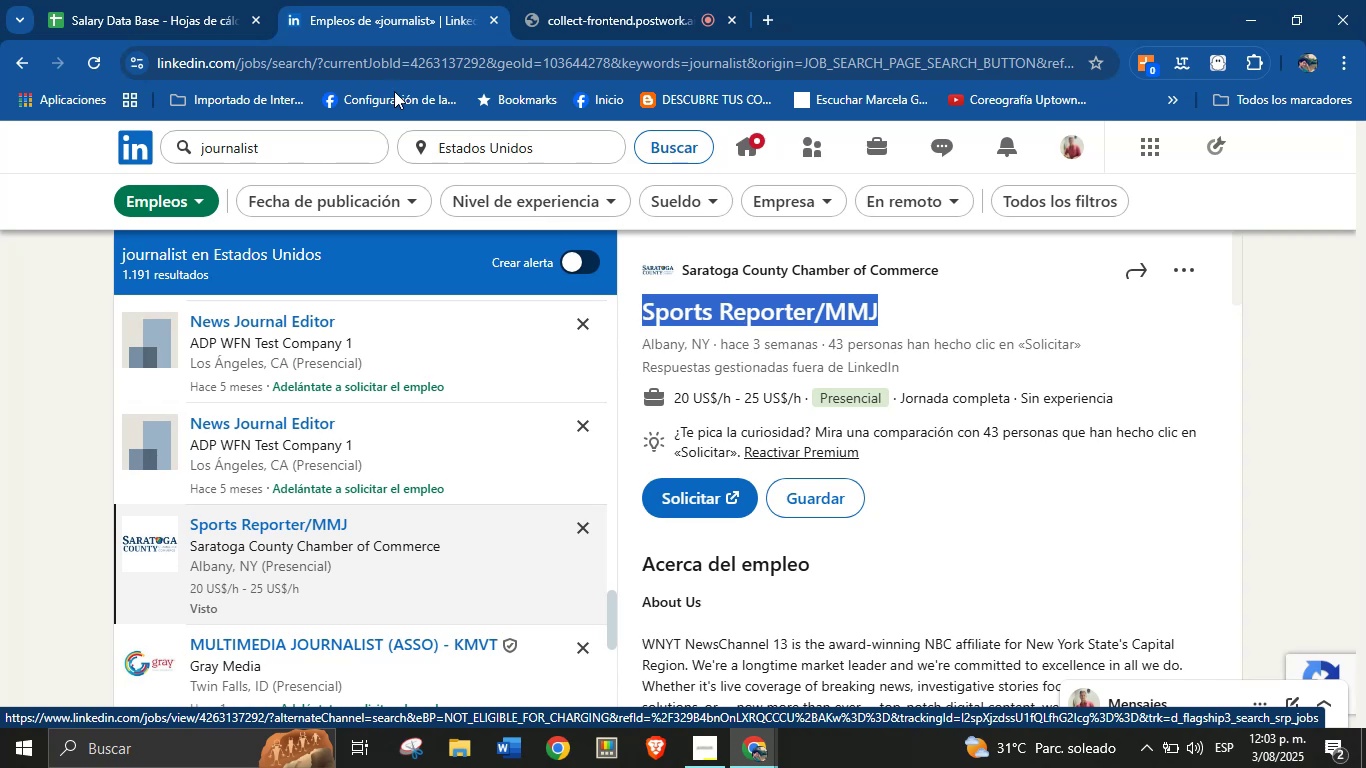 
left_click([236, 0])
 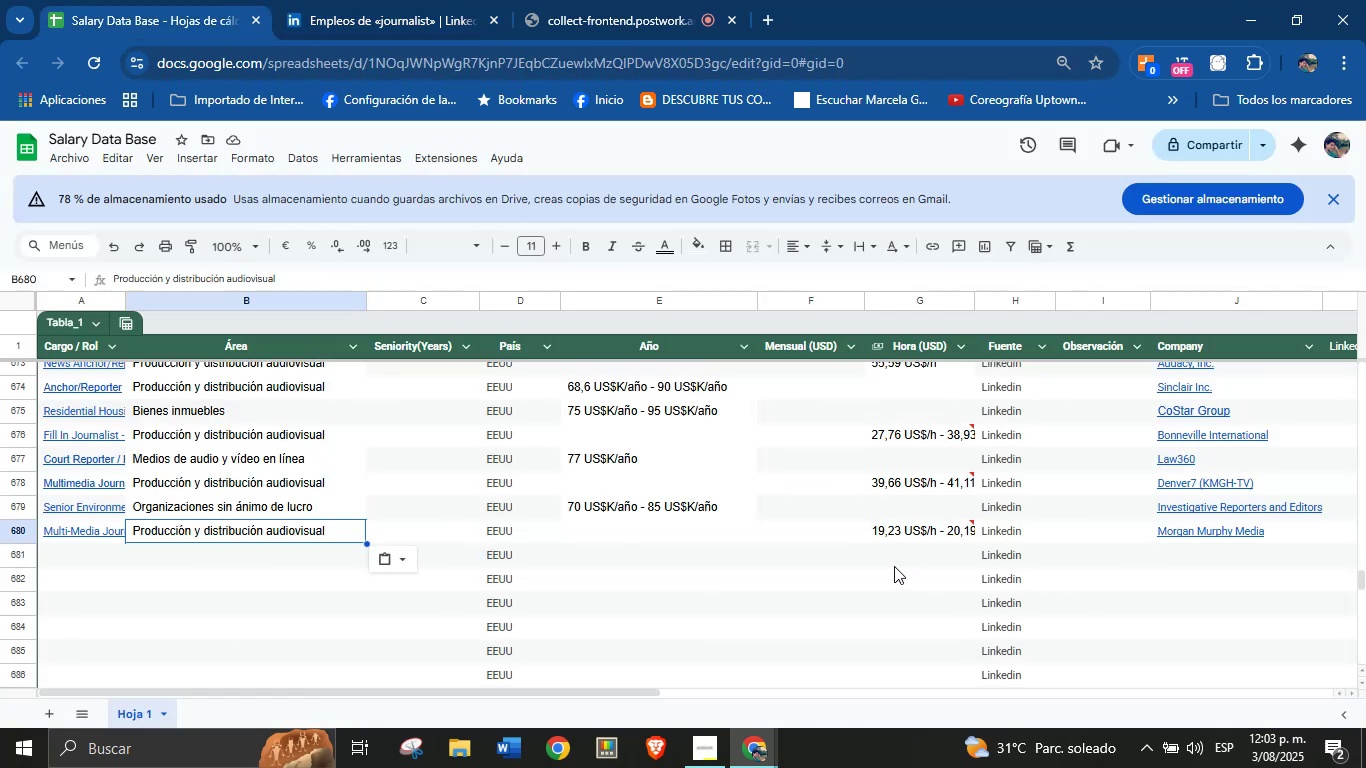 
left_click([79, 558])
 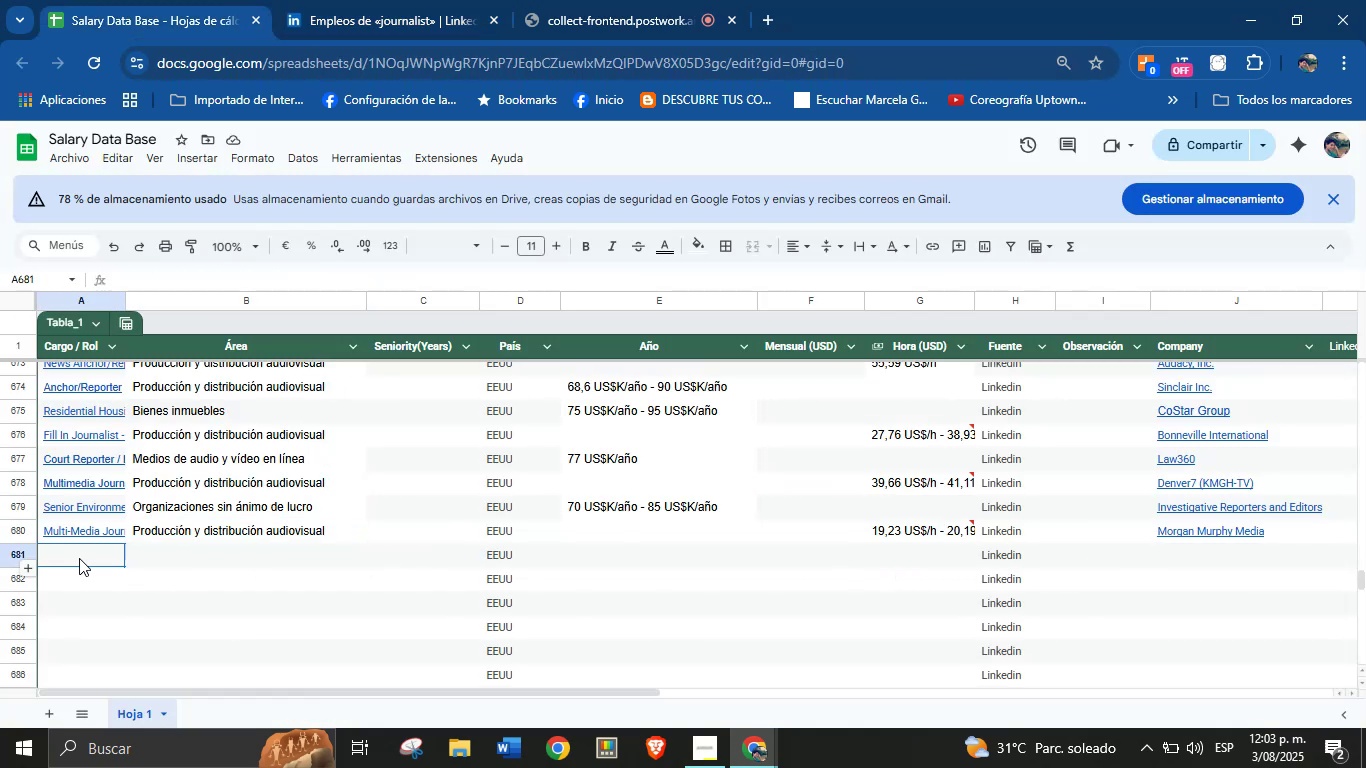 
key(Control+V)
 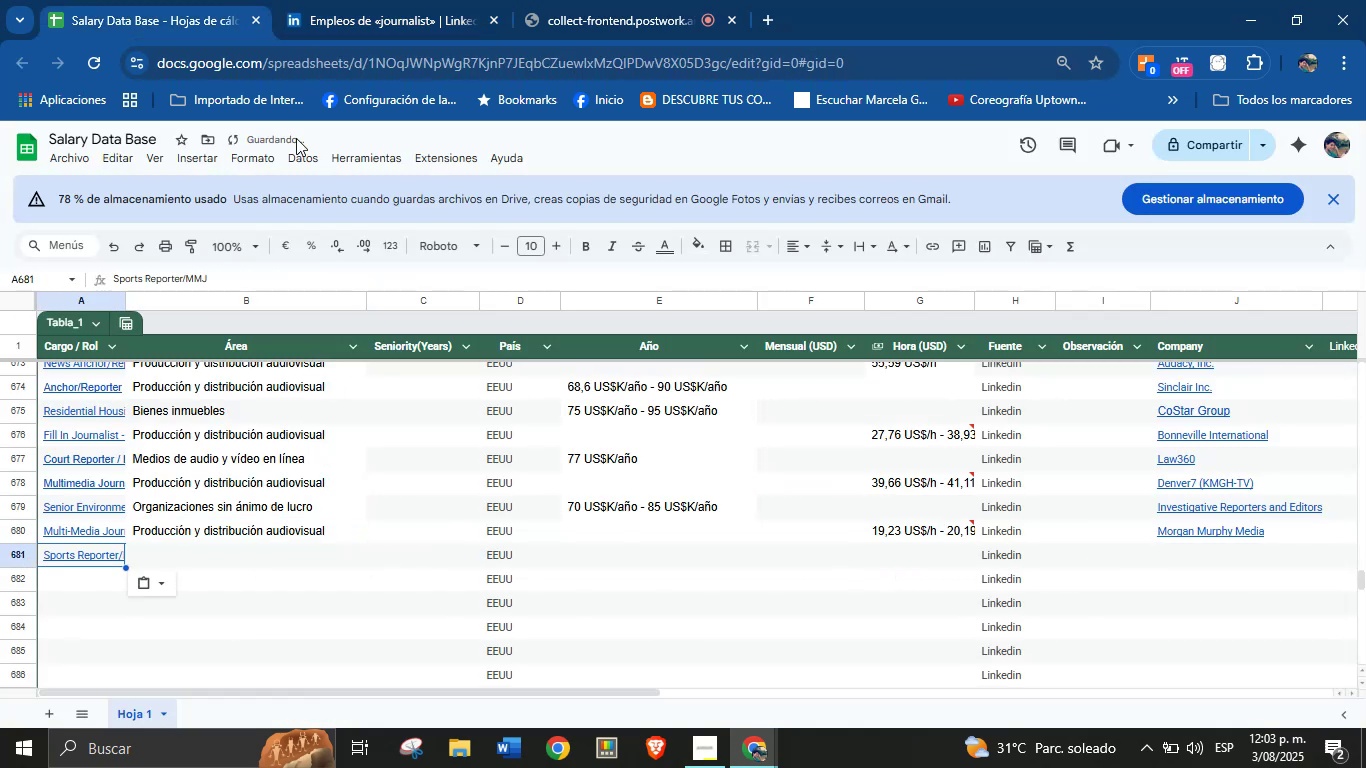 
left_click([373, 0])
 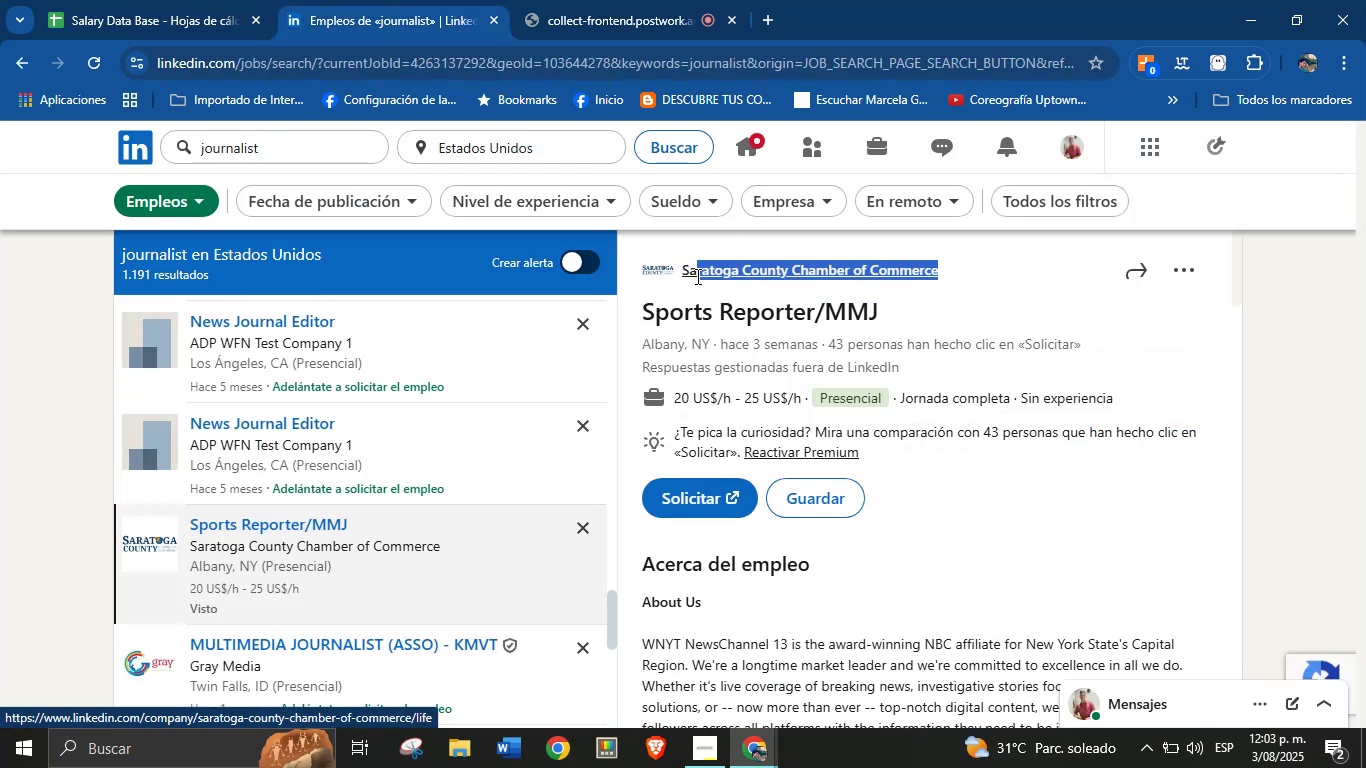 
key(Control+C)
 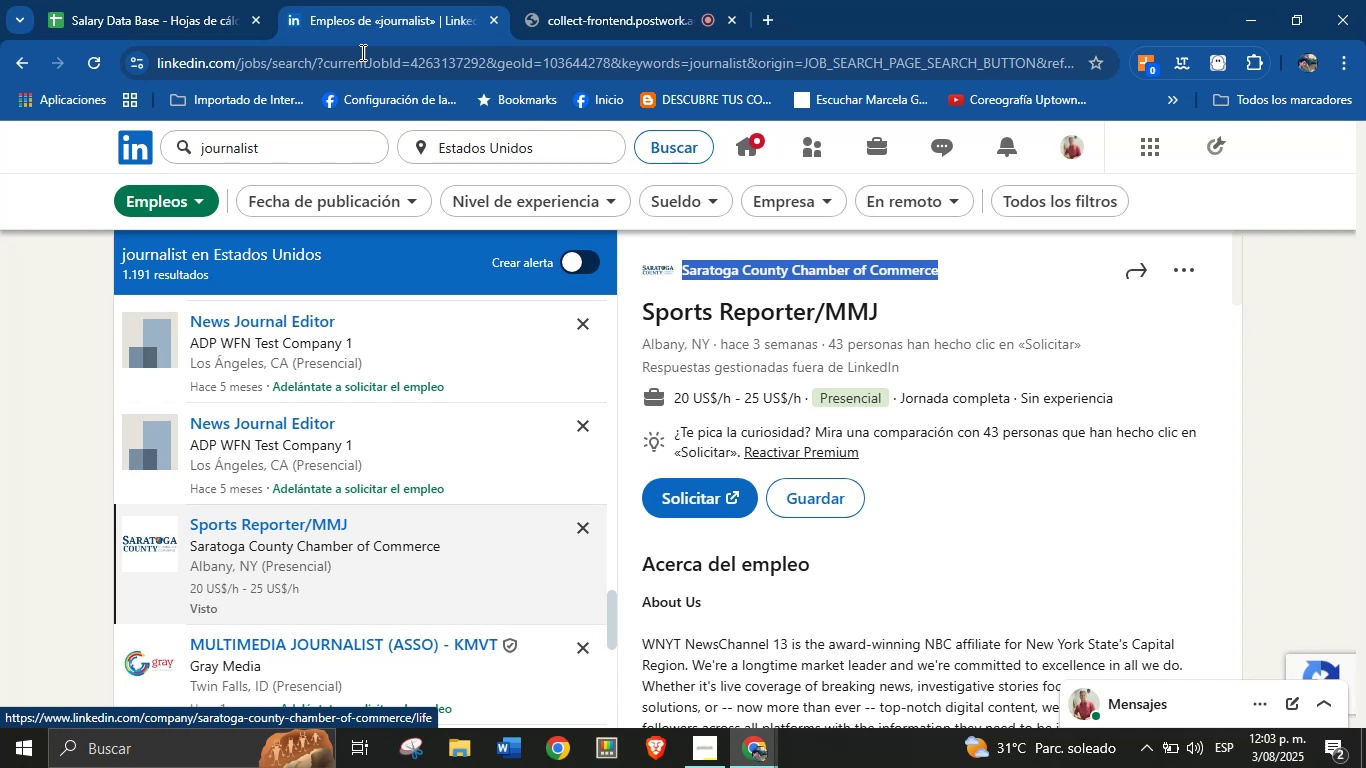 
left_click([200, 0])
 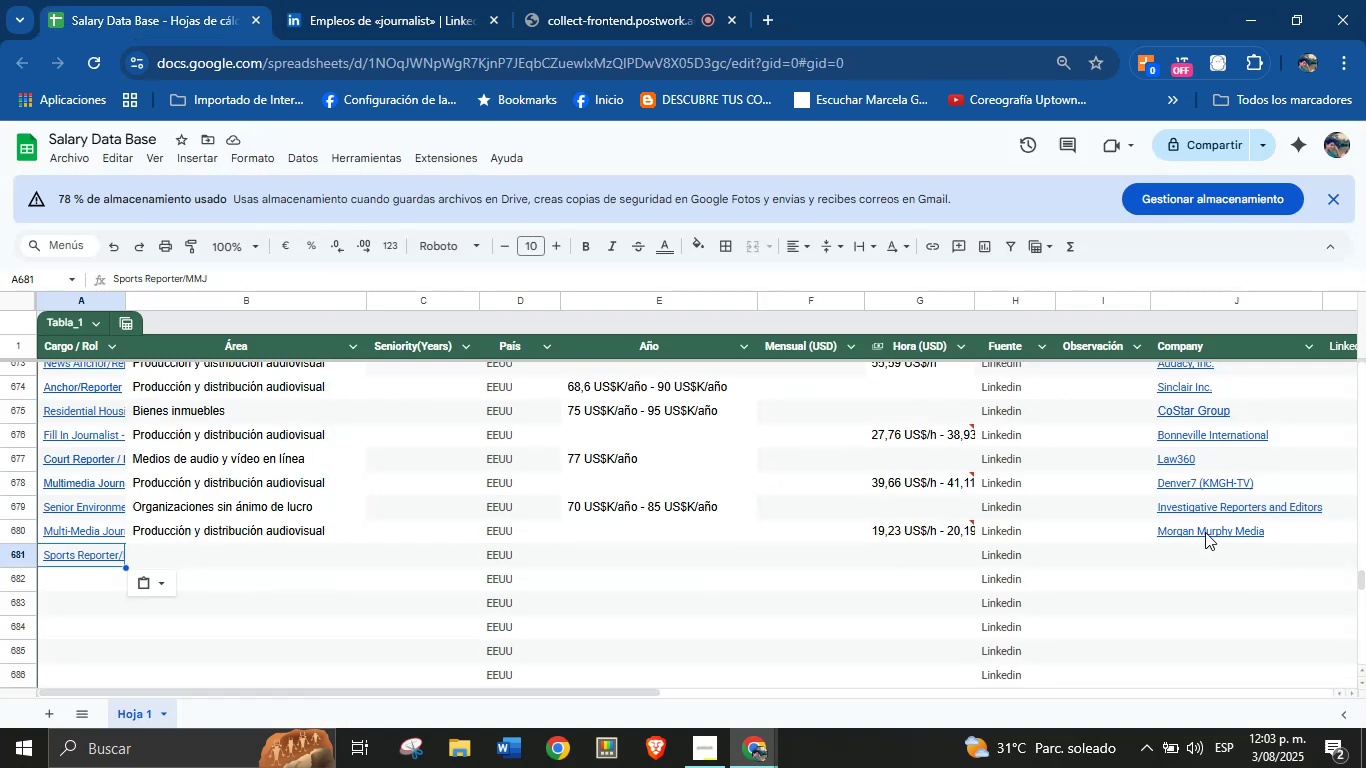 
left_click([1183, 558])
 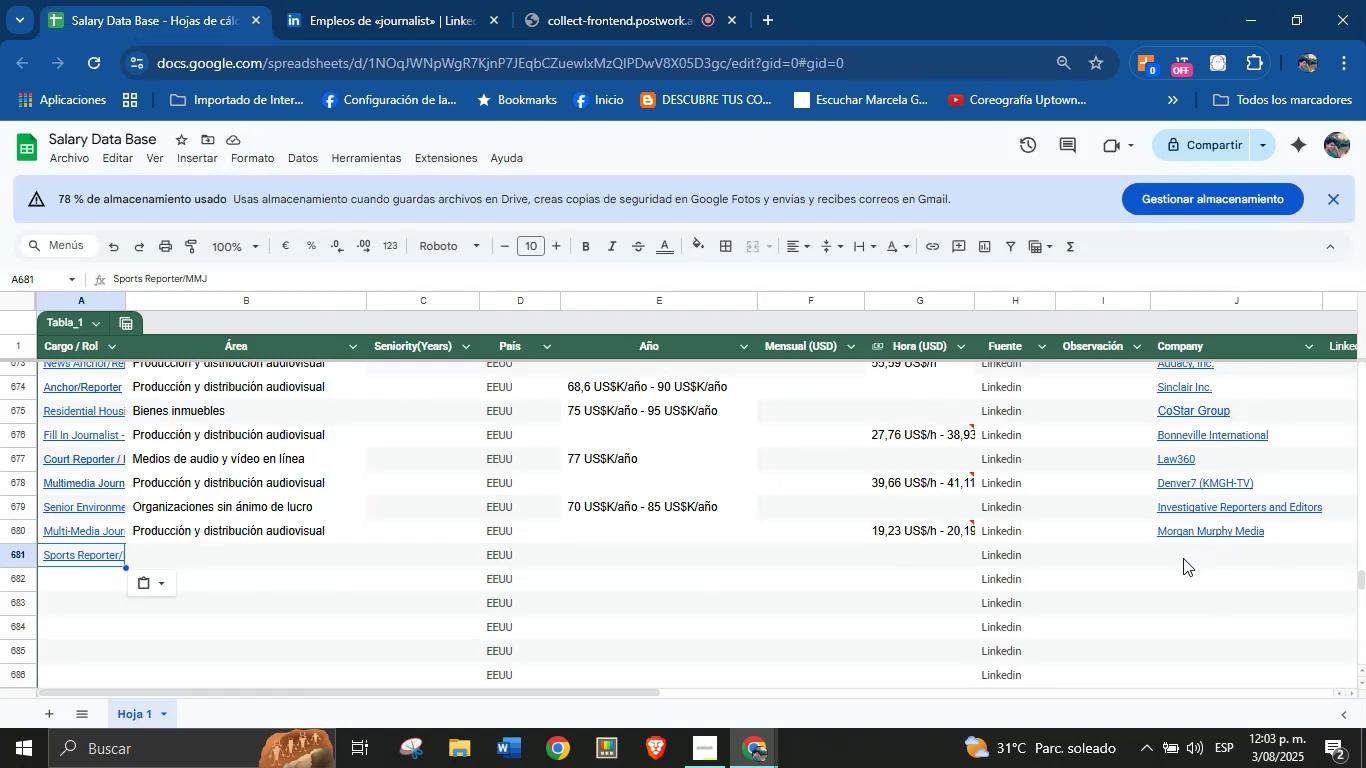 
key(Control+V)
 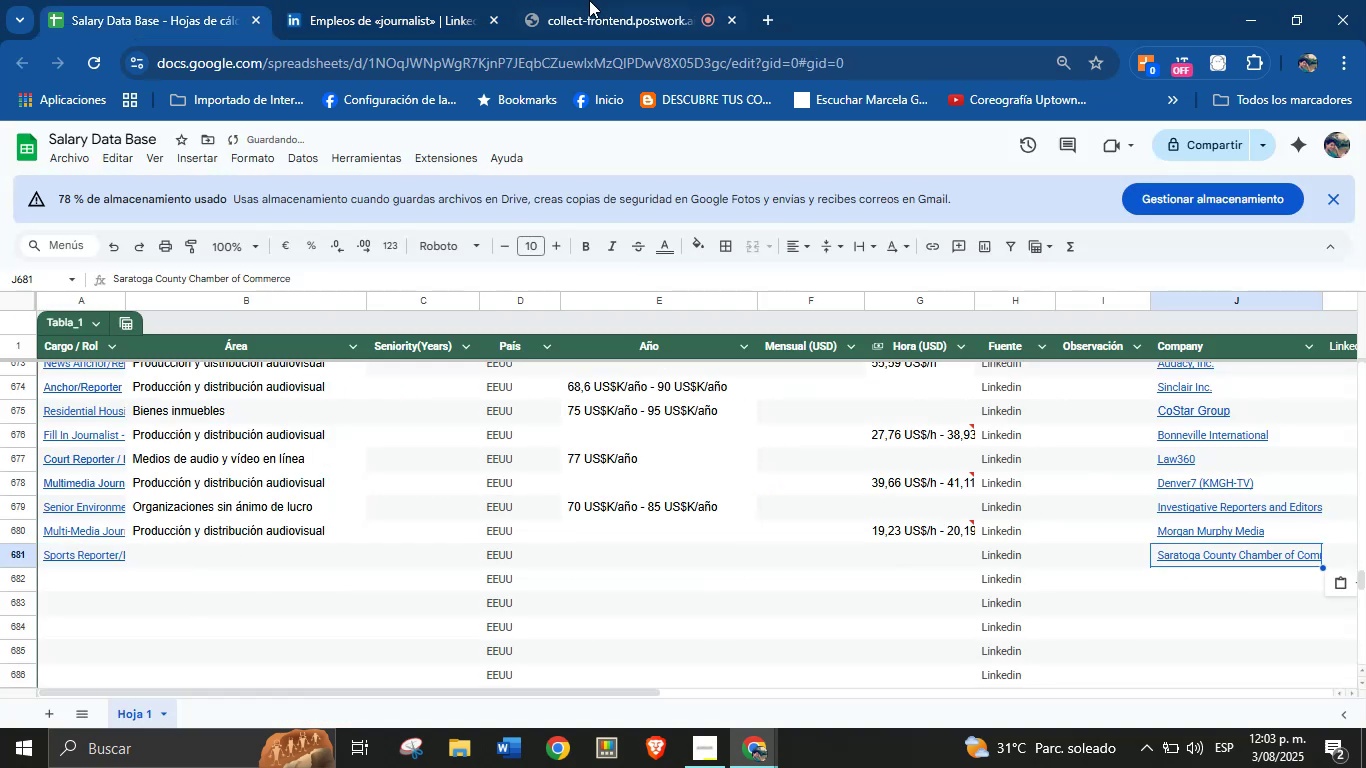 
left_click([388, 0])
 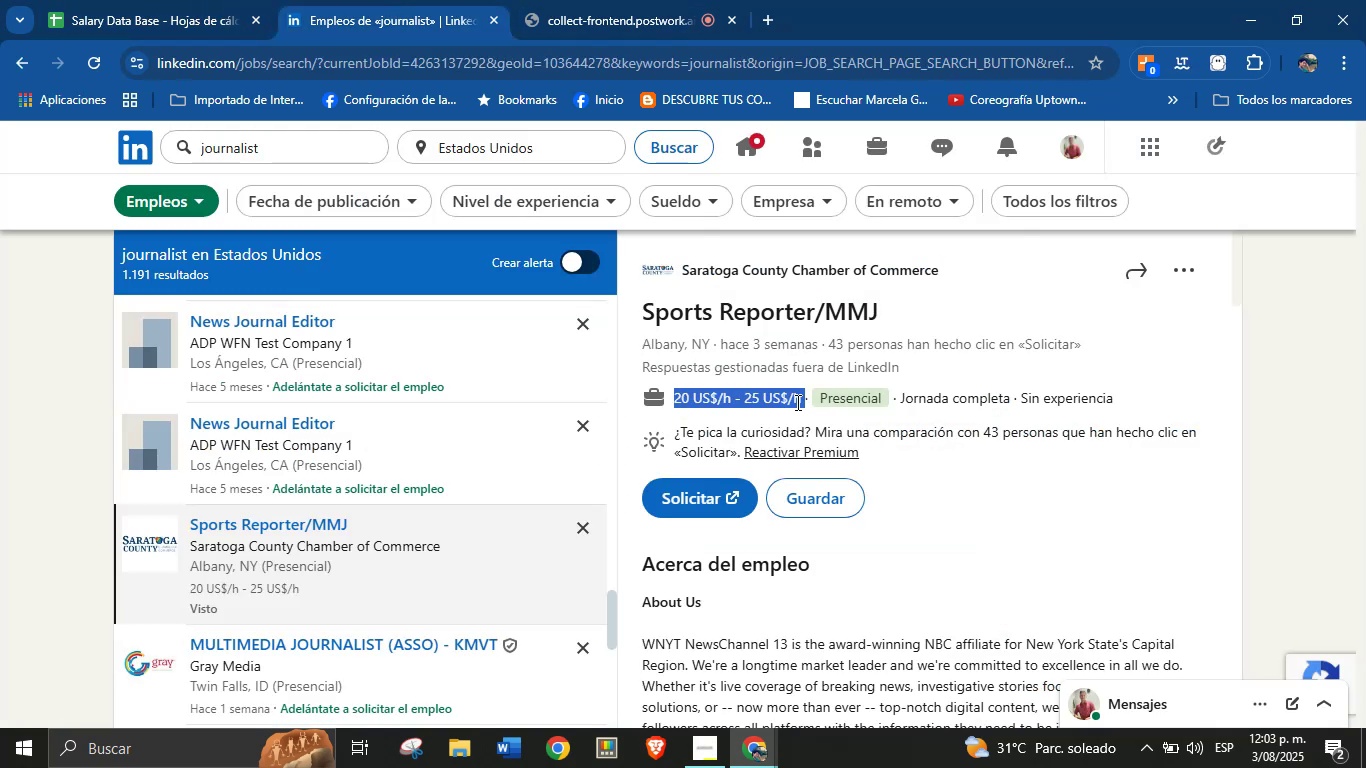 
key(Control+C)
 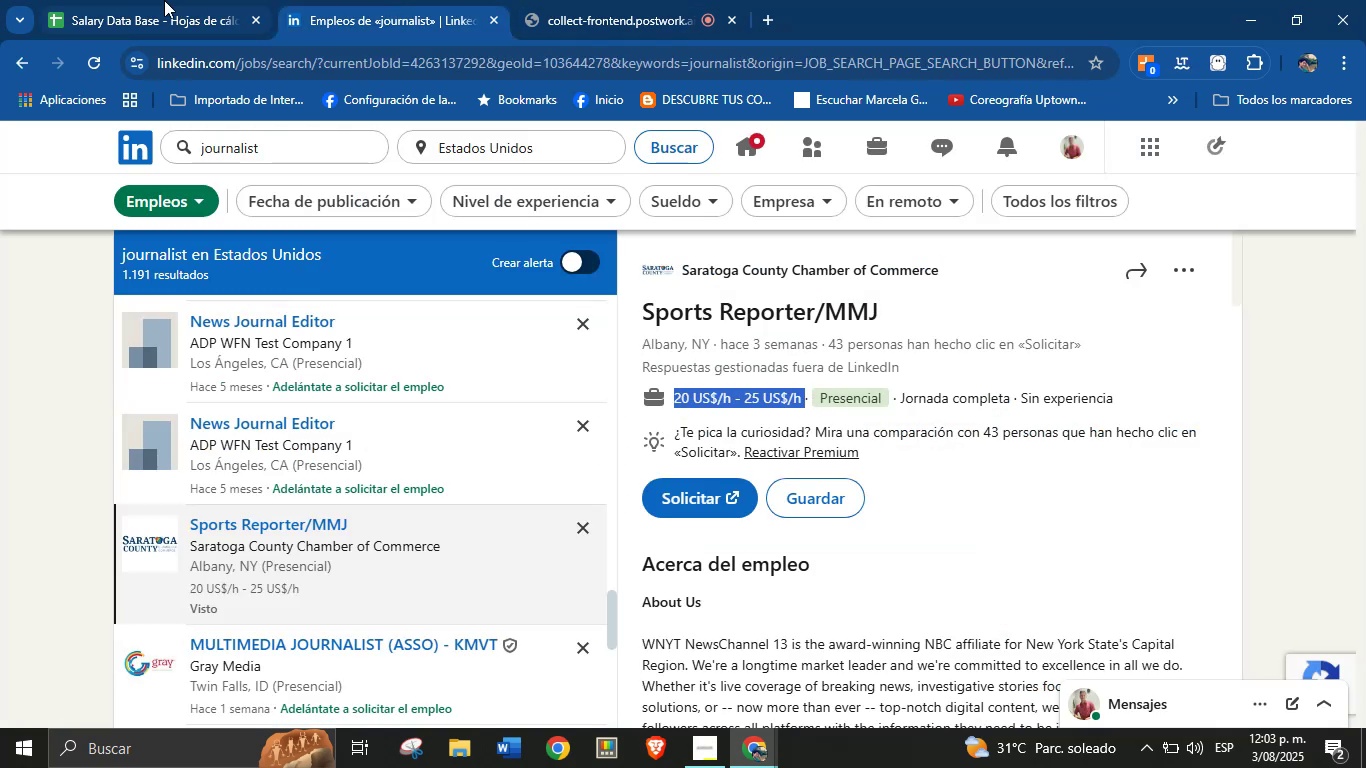 
left_click([149, 0])
 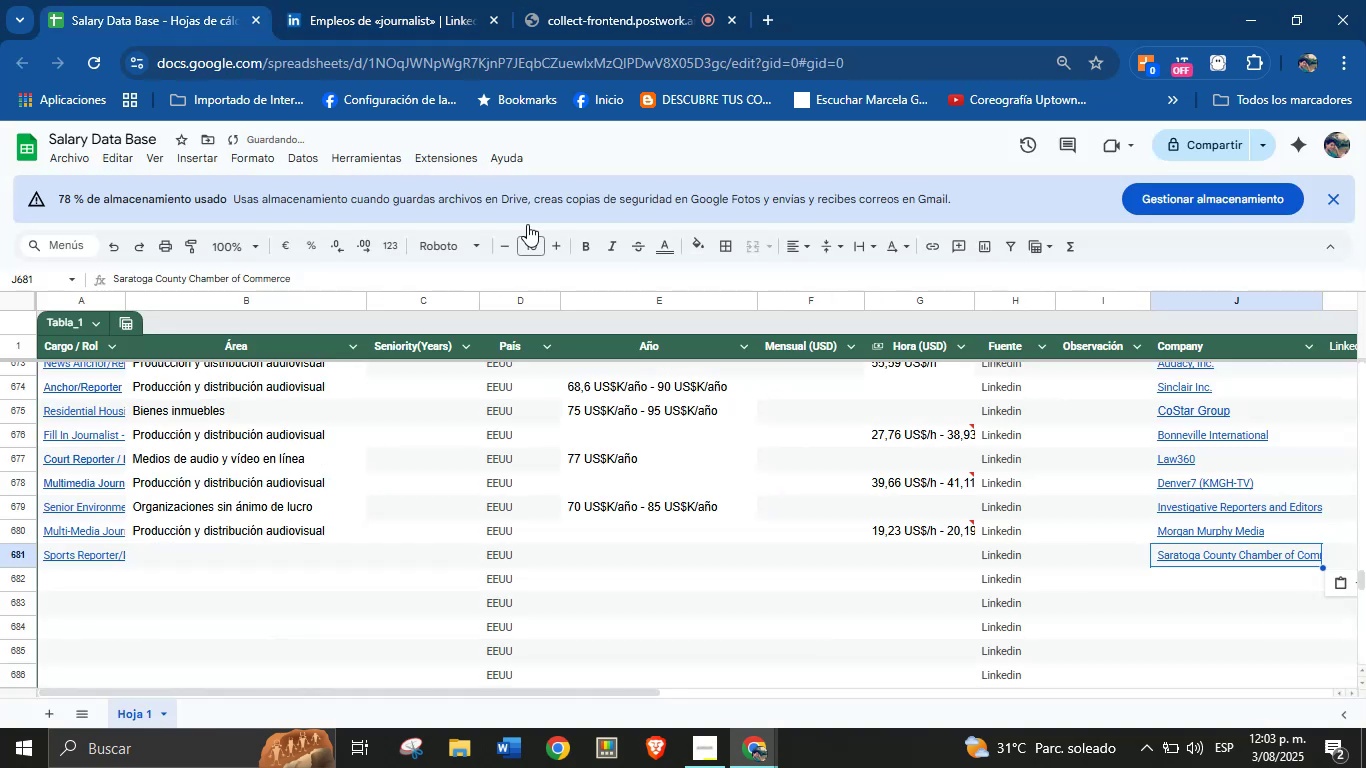 
left_click([908, 551])
 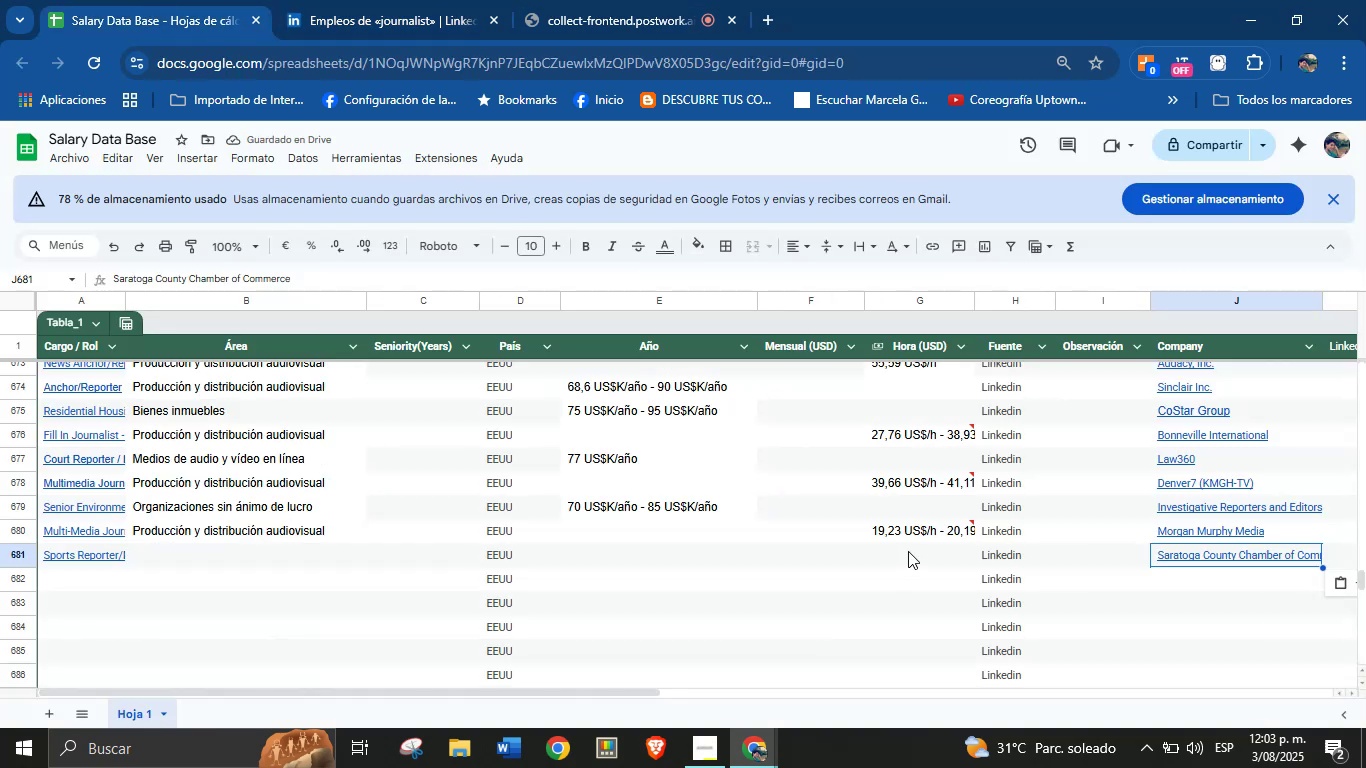 
key(Control+V)
 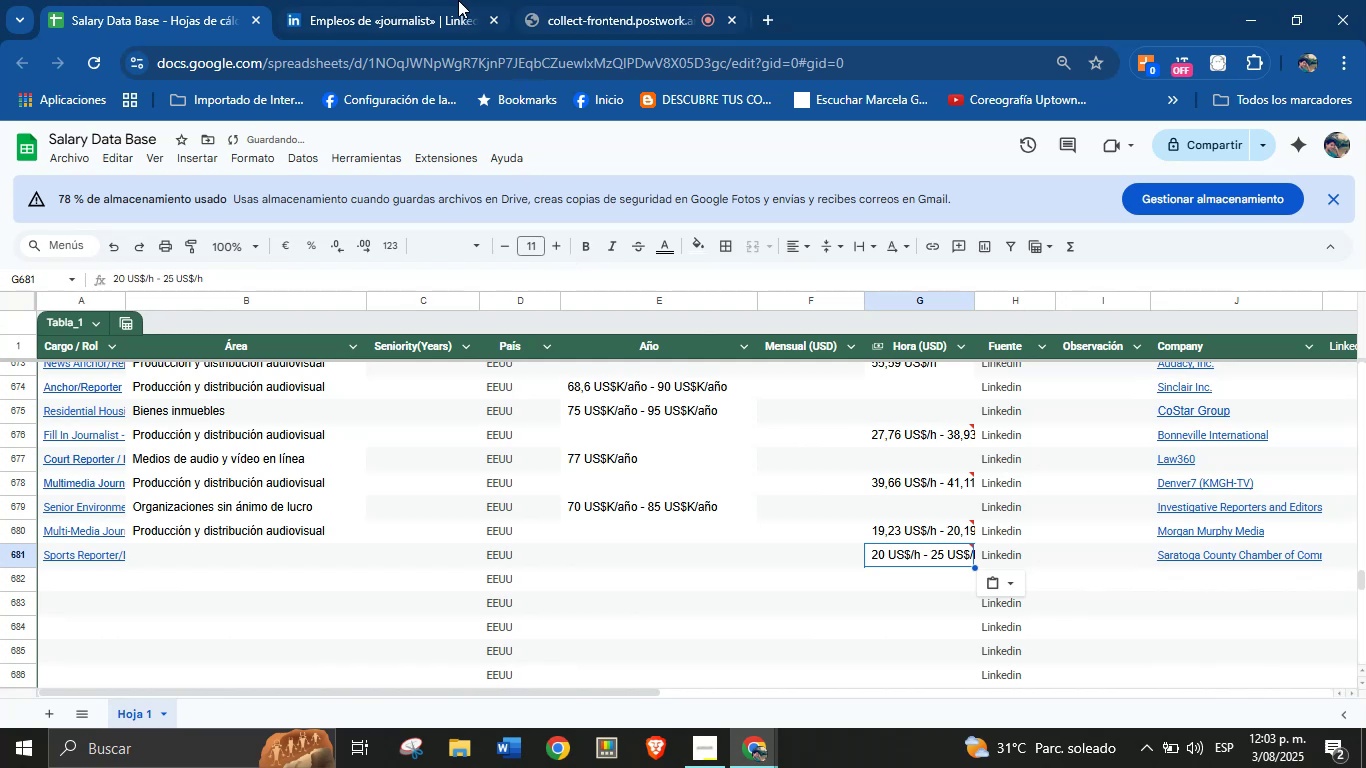 
scroll: coordinate [917, 502], scroll_direction: down, amount: 34.0
 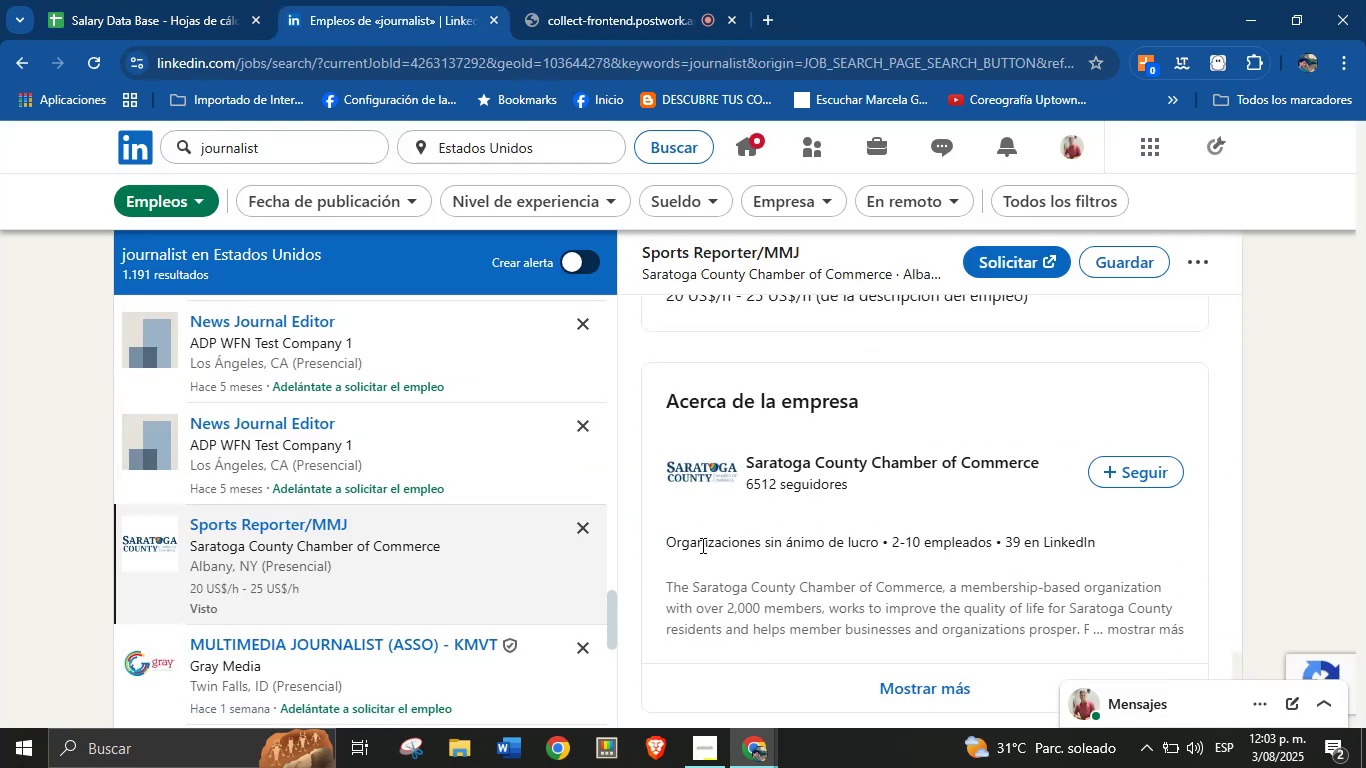 
key(Control+C)
 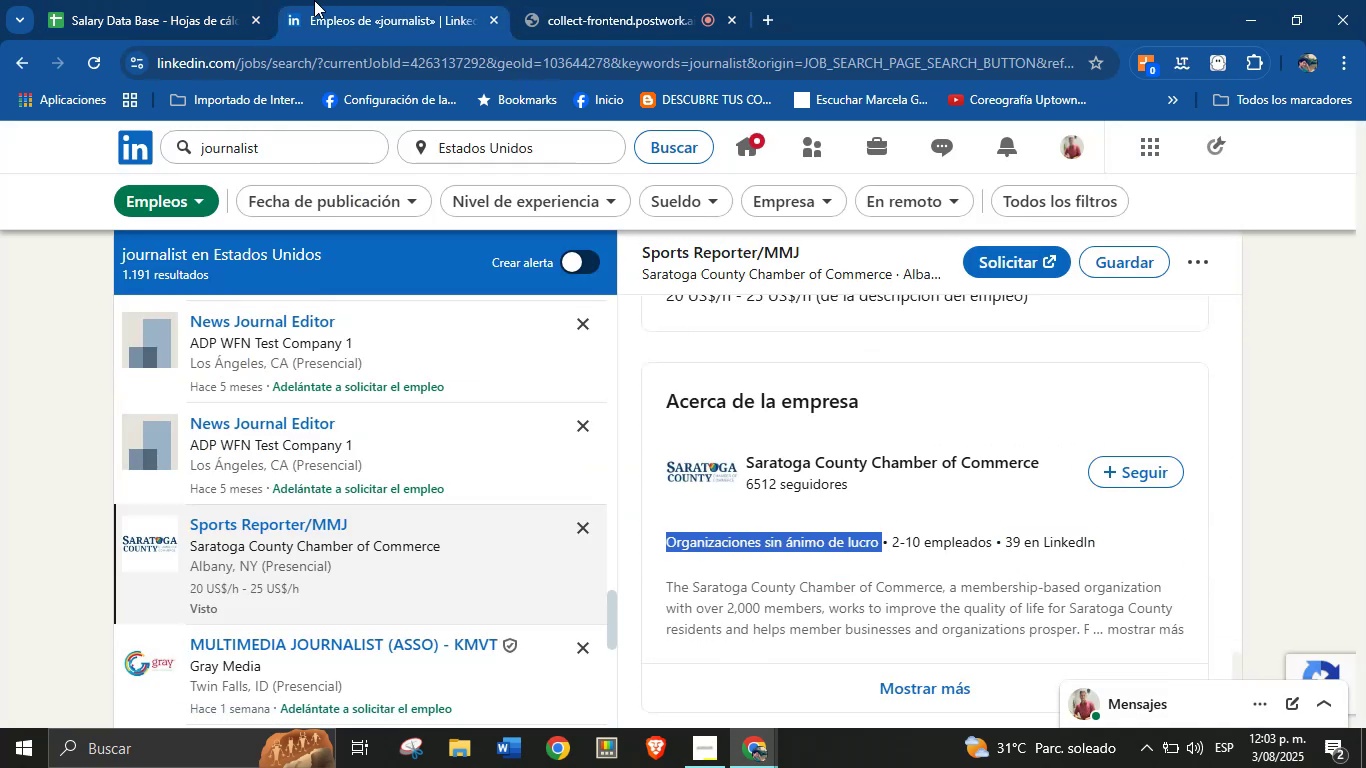 
left_click([213, 0])
 